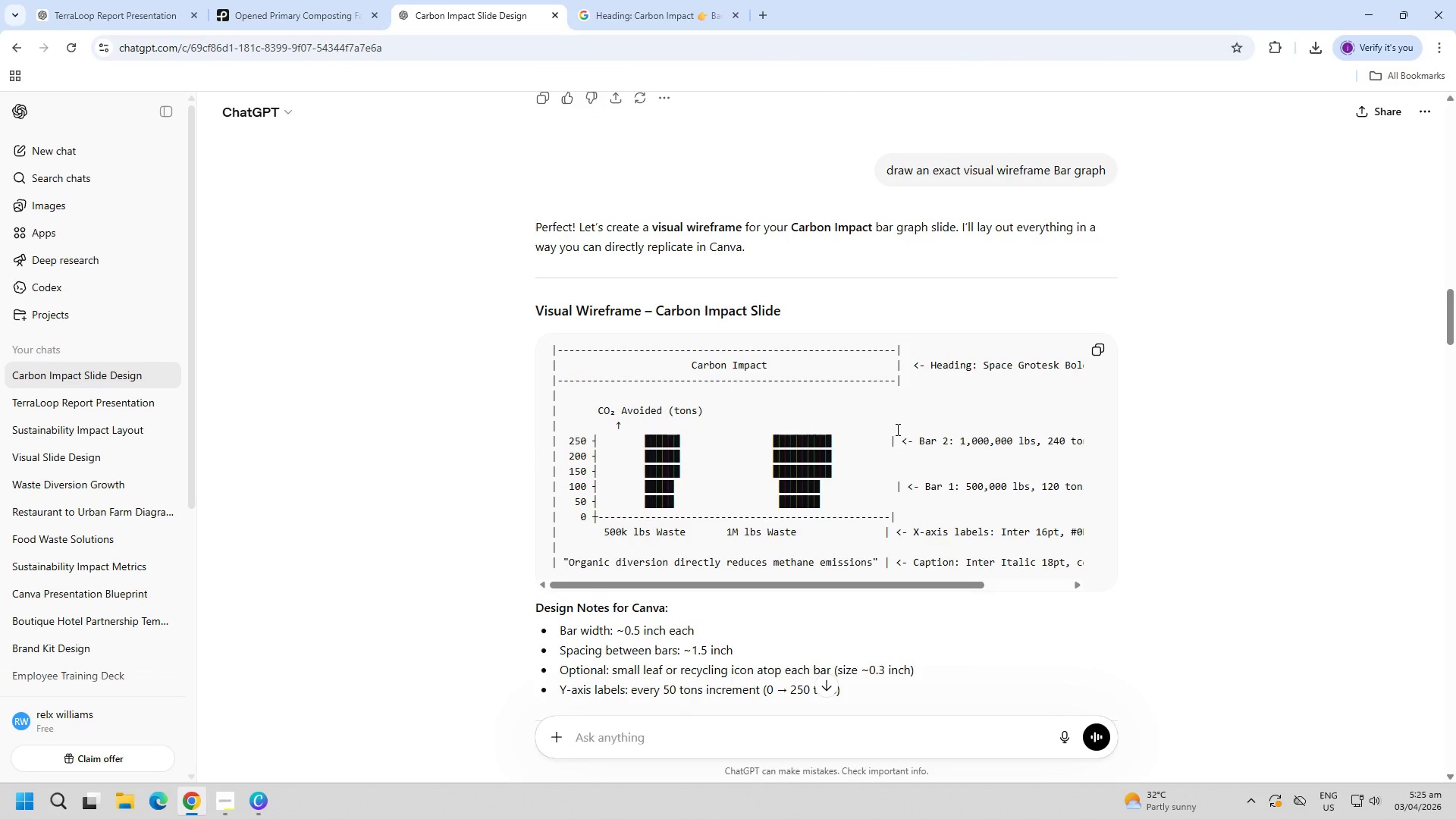 
key(Alt+AltLeft)
 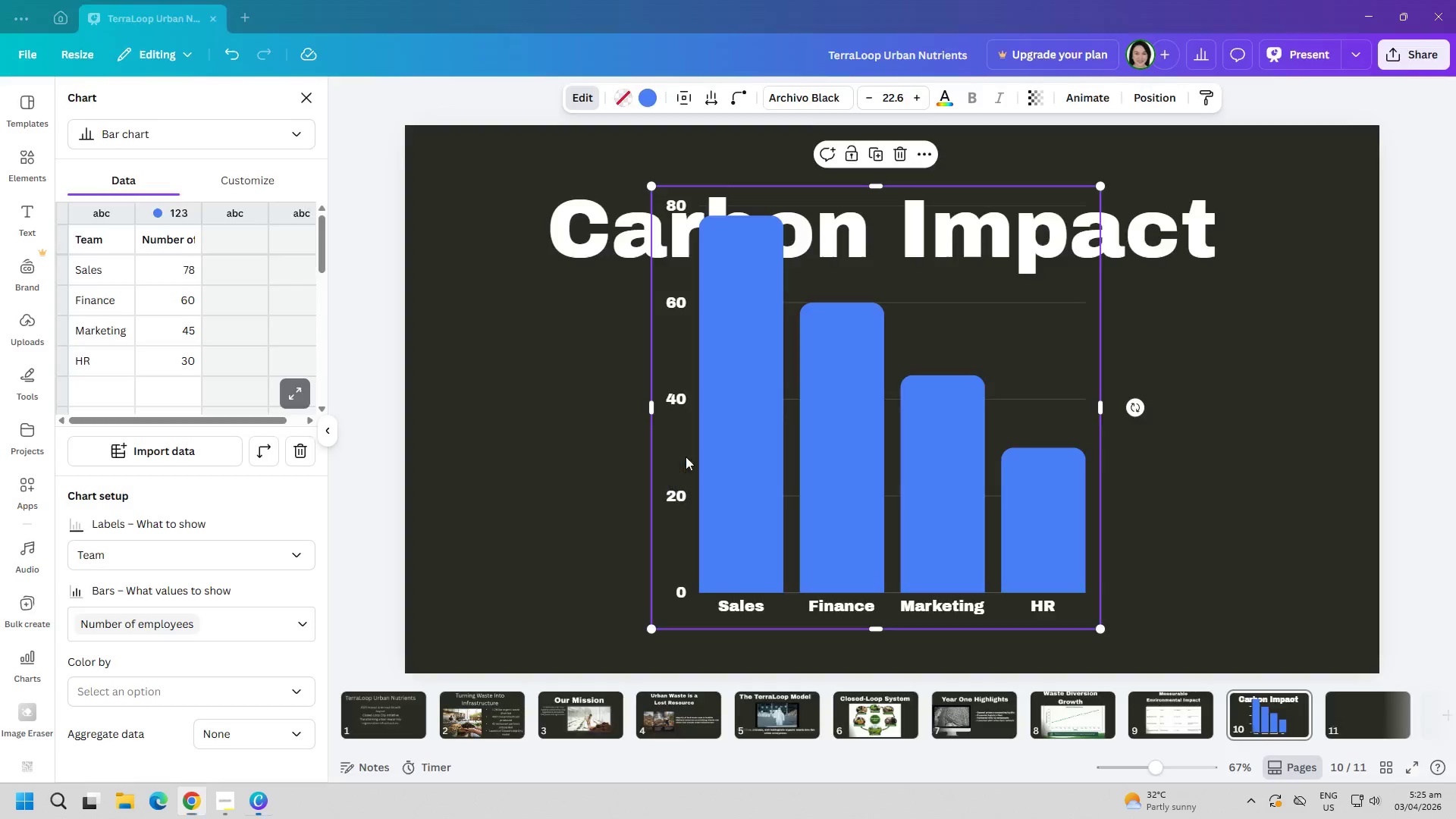 
key(Alt+Tab)
 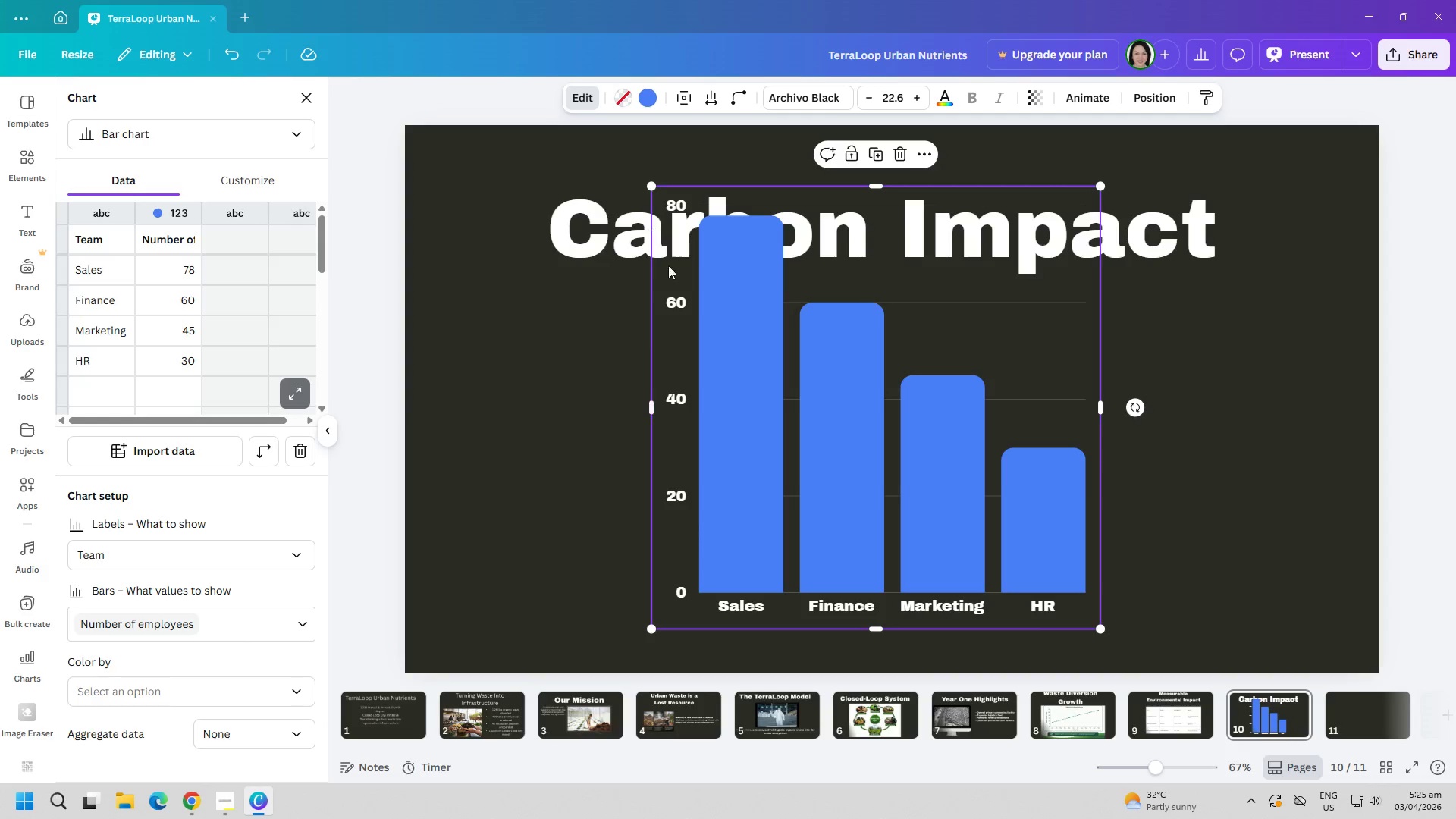 
key(Alt+AltLeft)
 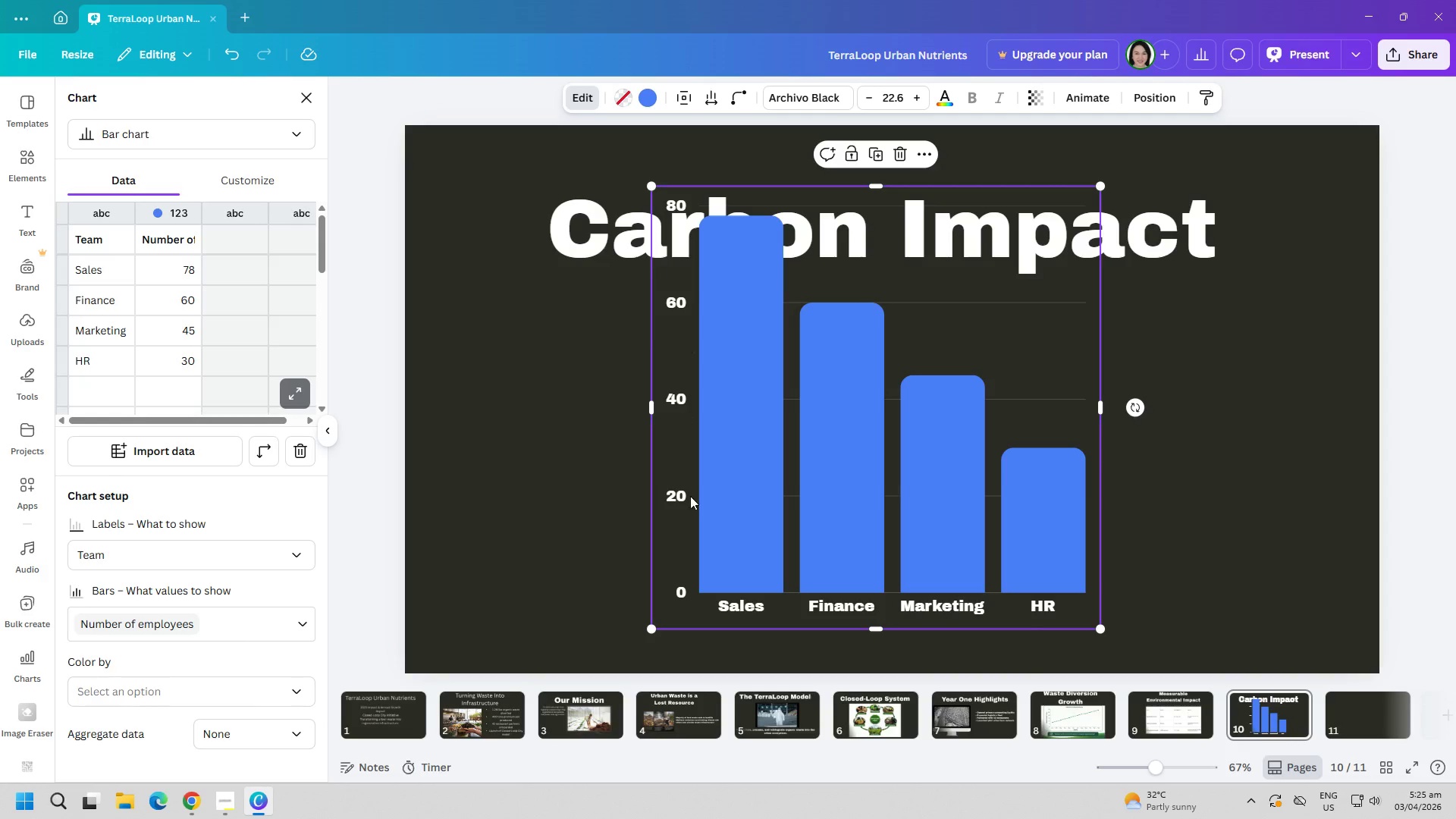 
key(Alt+Tab)
 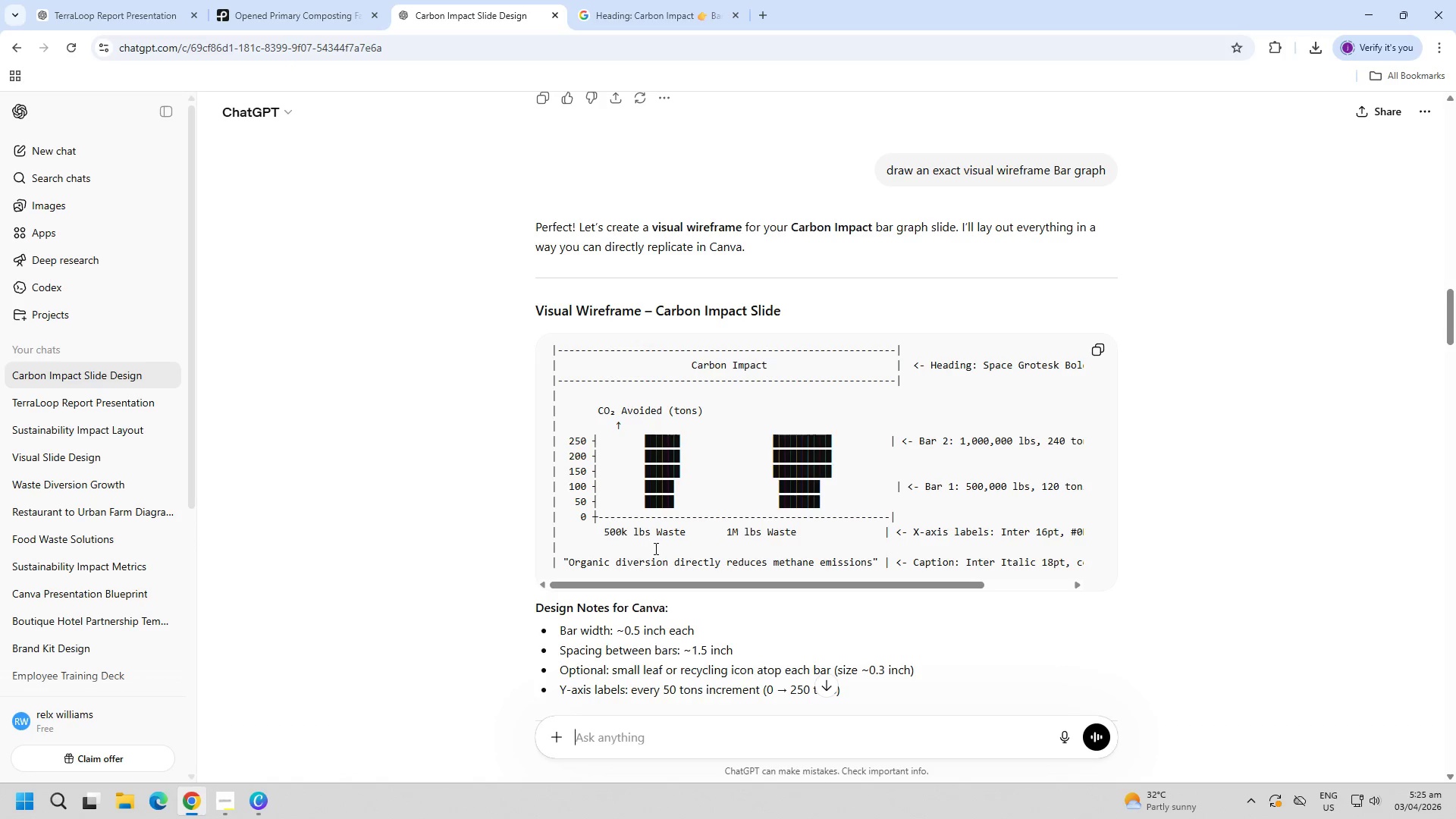 
key(Alt+AltLeft)
 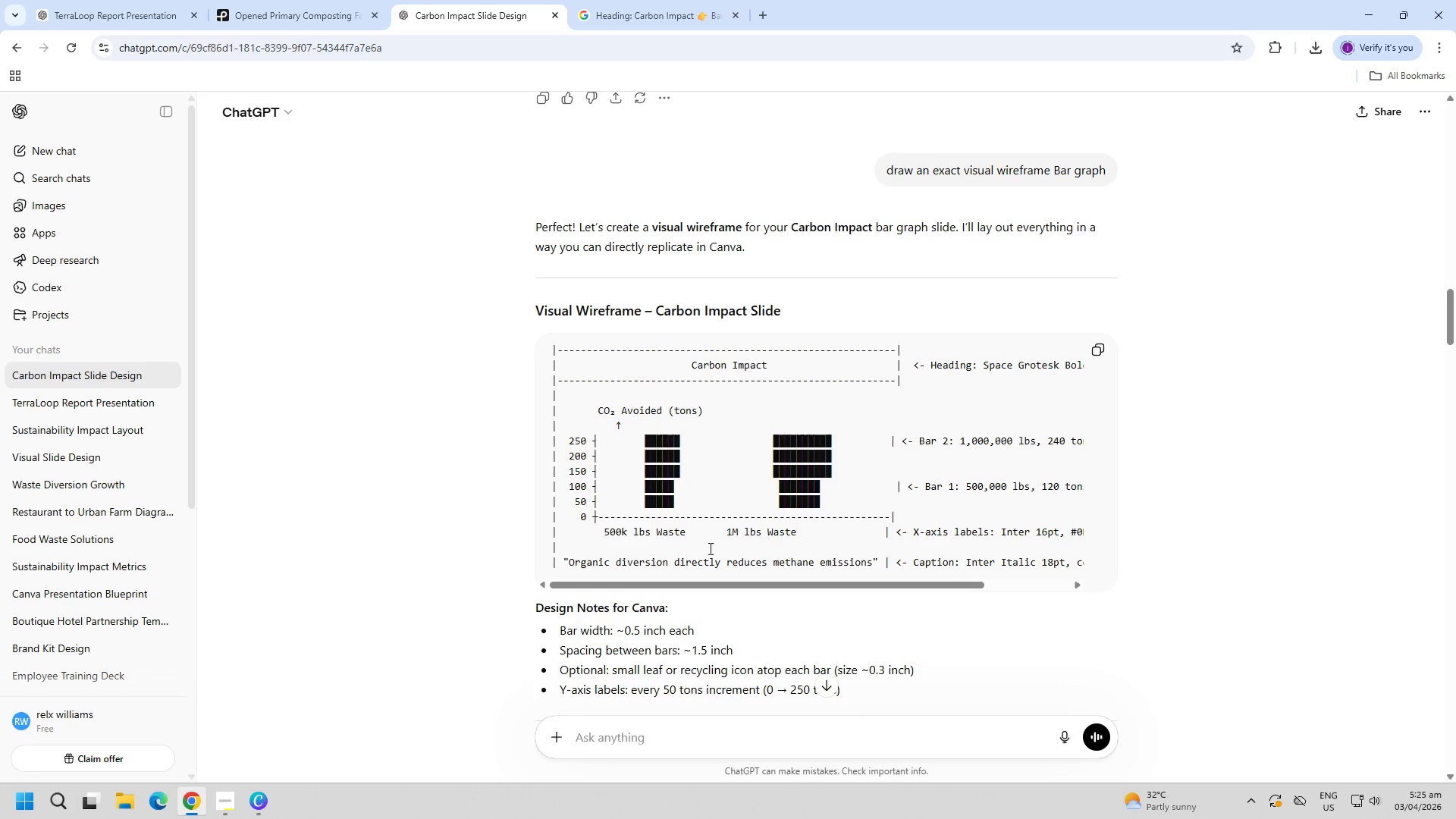 
key(Alt+Tab)
 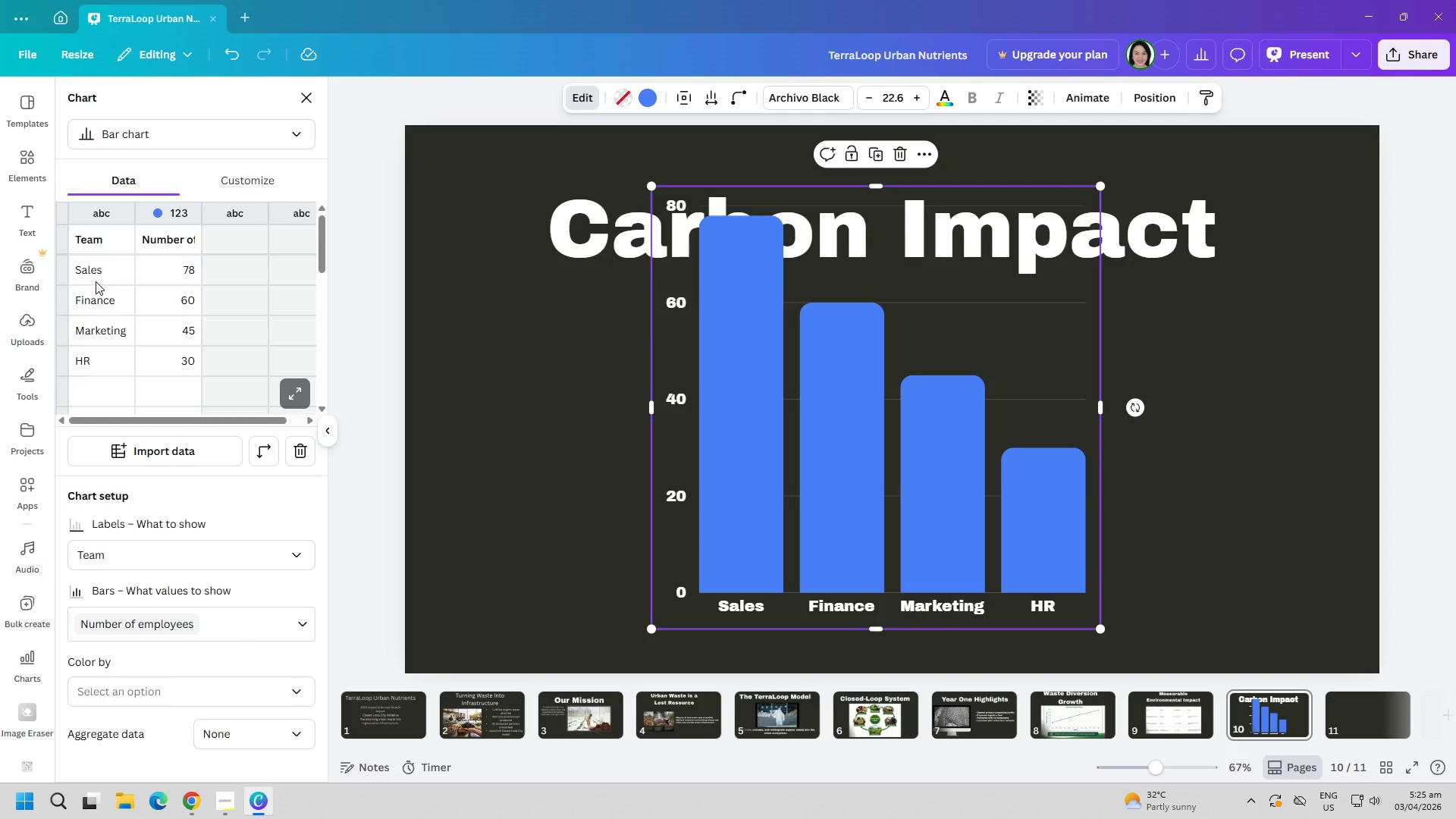 
left_click([166, 278])
 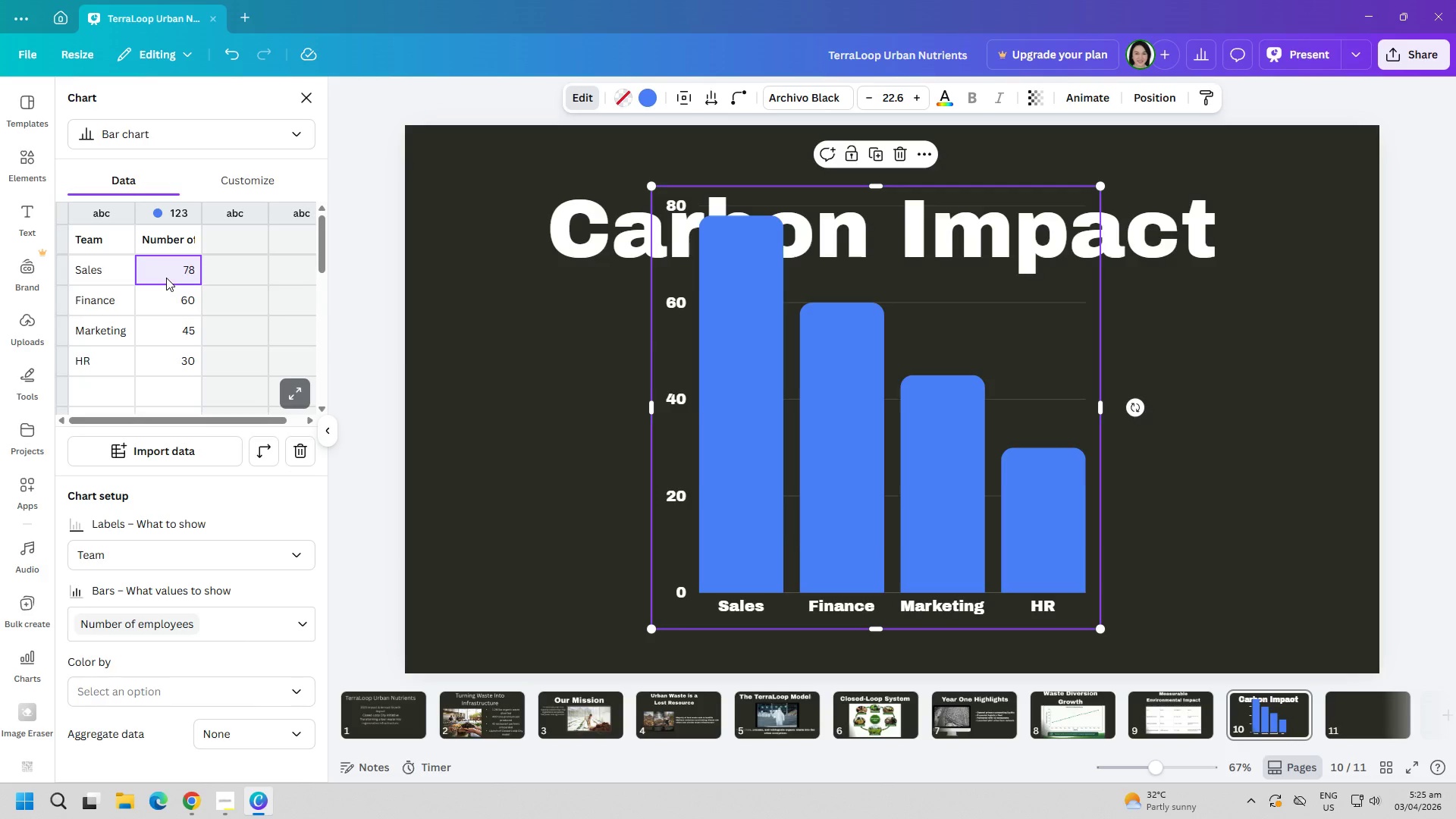 
key(Alt+AltLeft)
 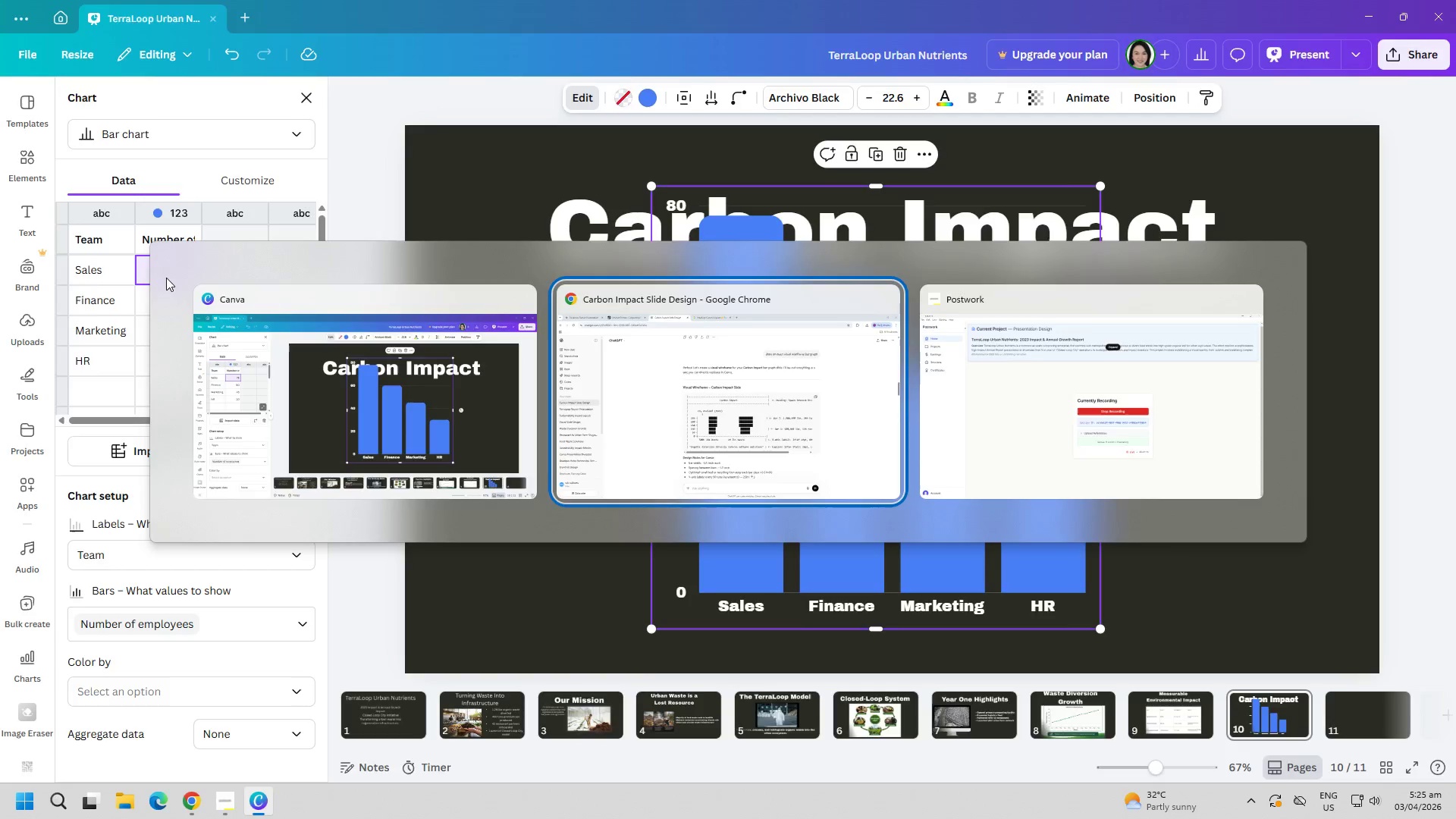 
key(Alt+Tab)
 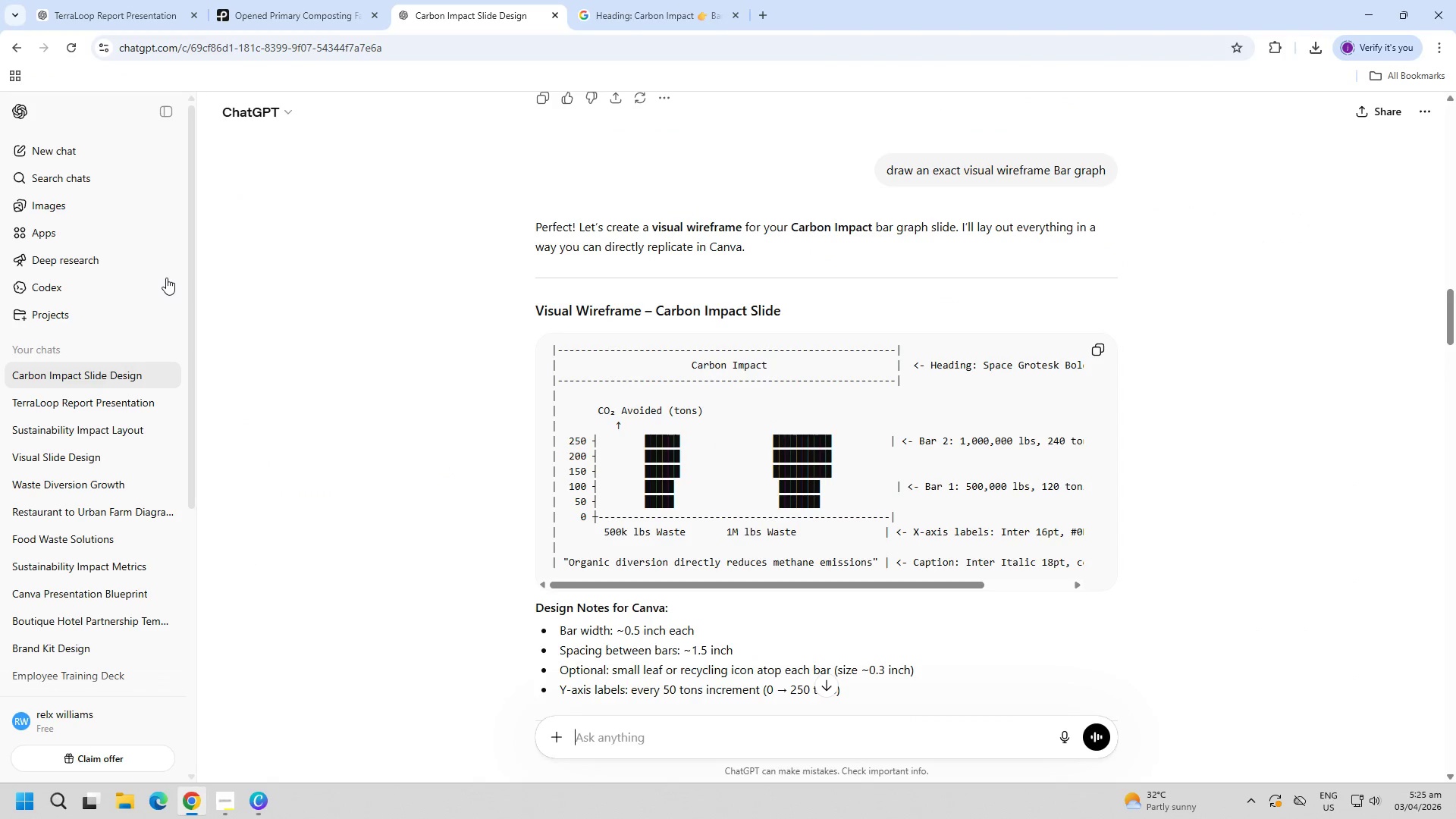 
key(Alt+AltLeft)
 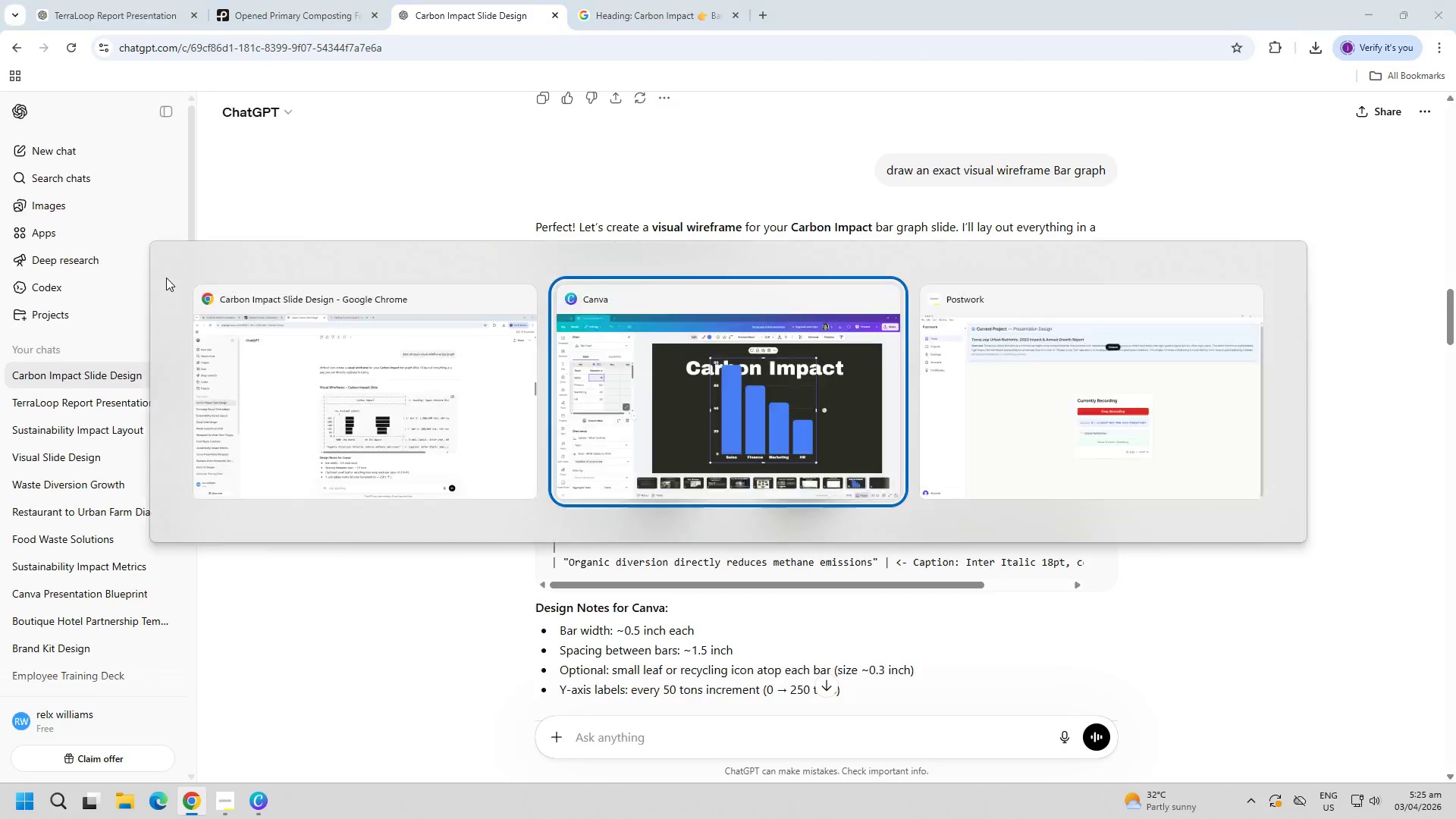 
key(Alt+Tab)
 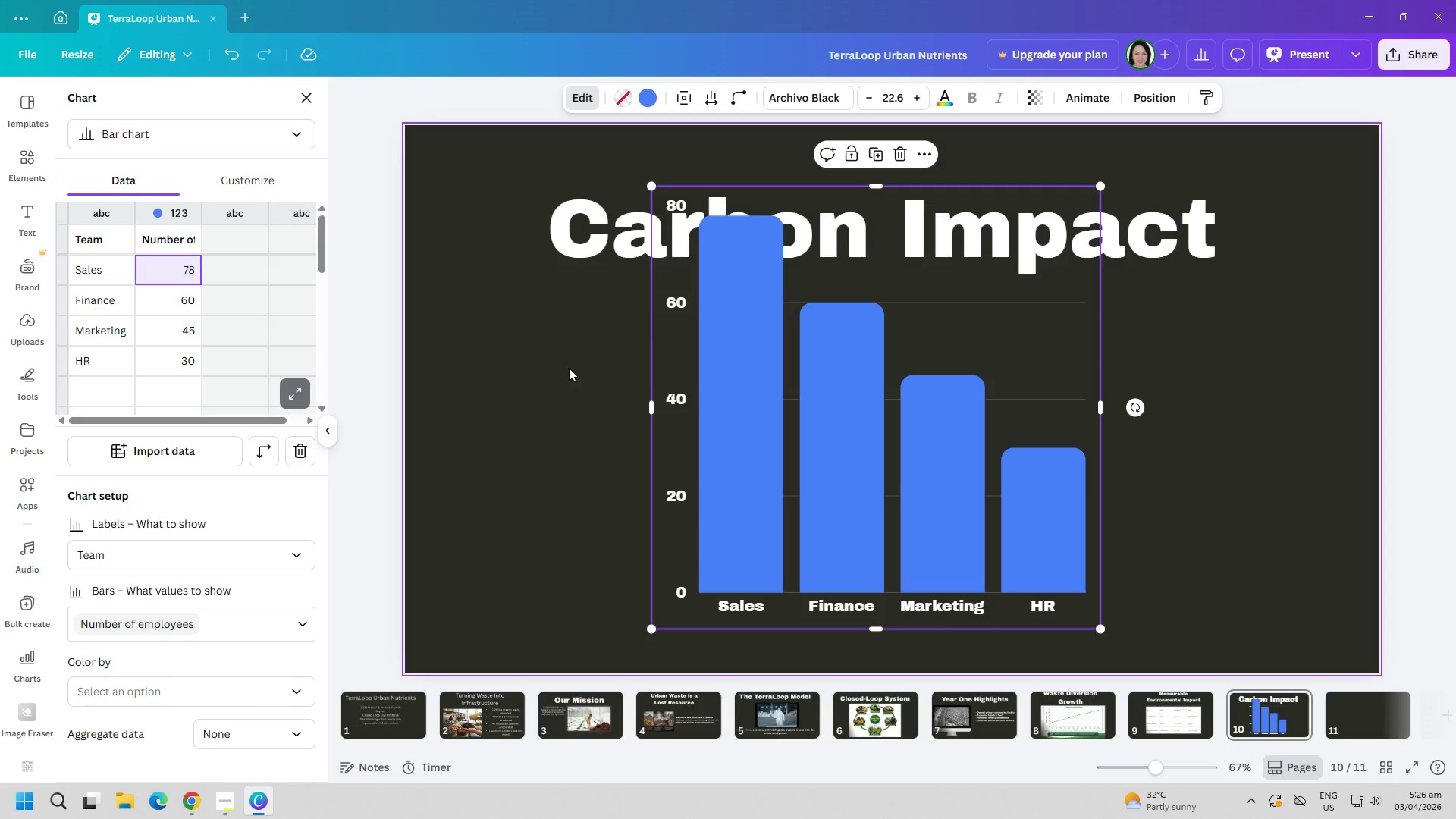 
scroll: coordinate [777, 432], scroll_direction: down, amount: 2.0
 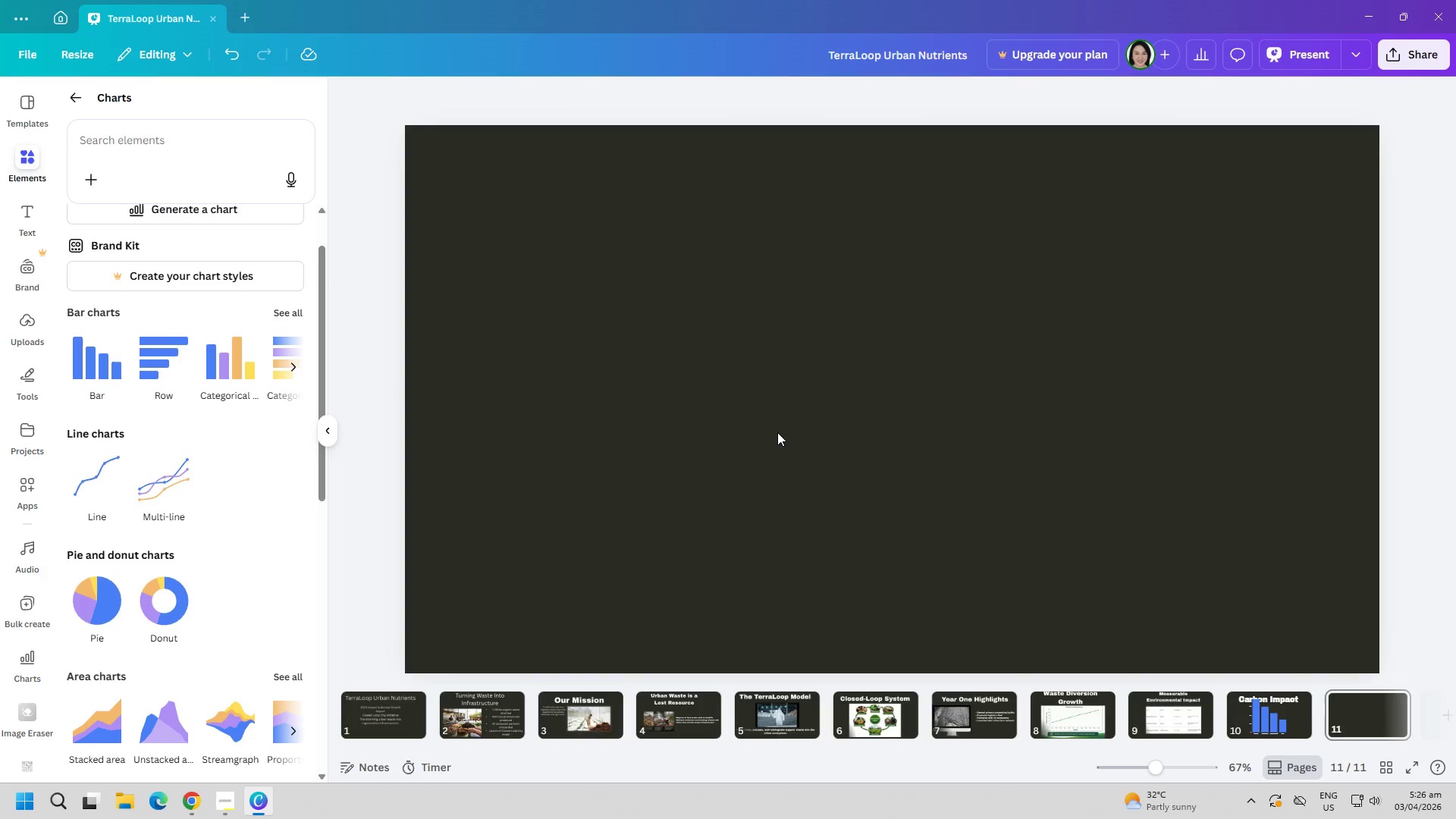 
scroll: coordinate [777, 432], scroll_direction: up, amount: 3.0
 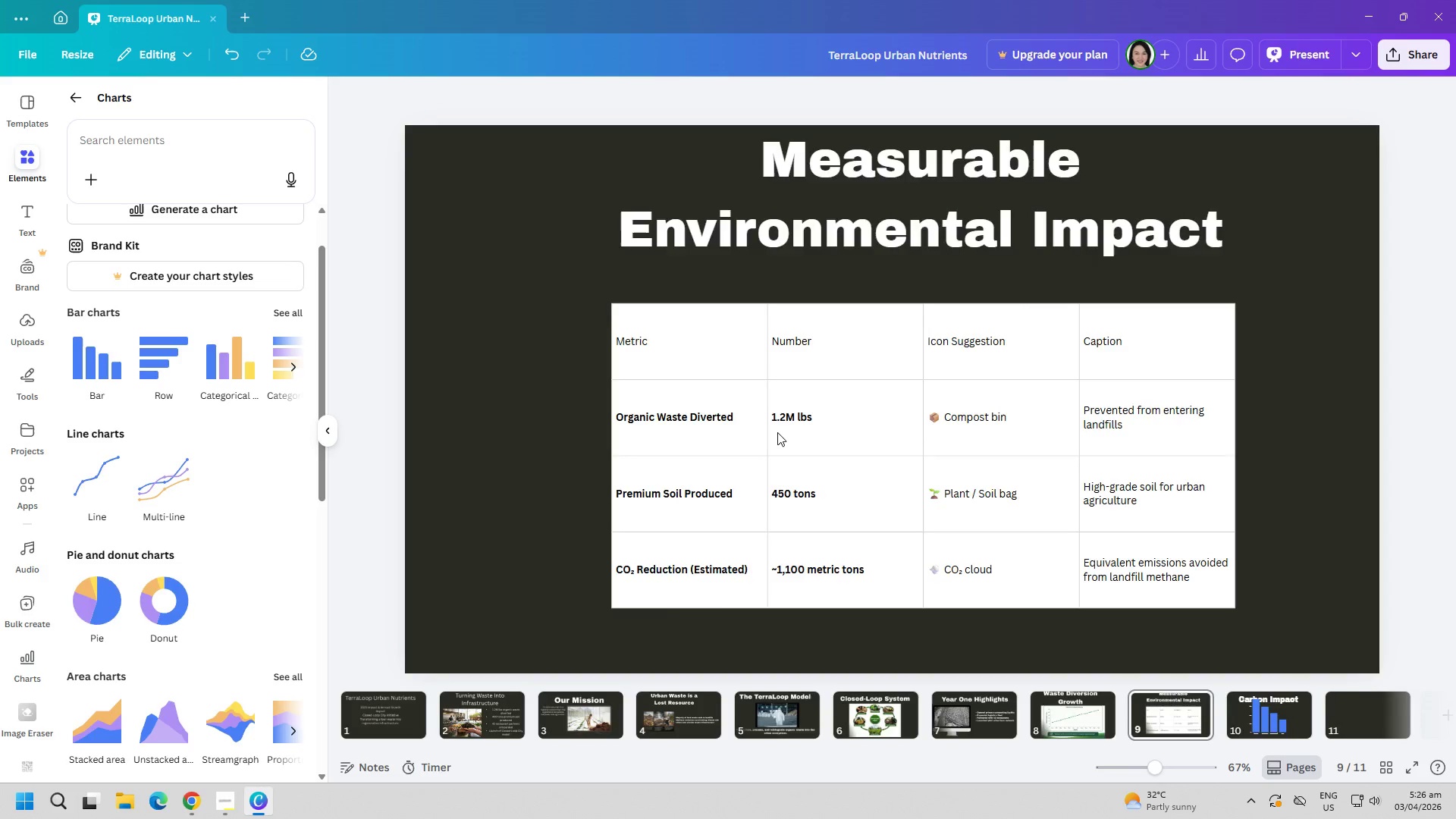 
scroll: coordinate [777, 432], scroll_direction: down, amount: 1.0
 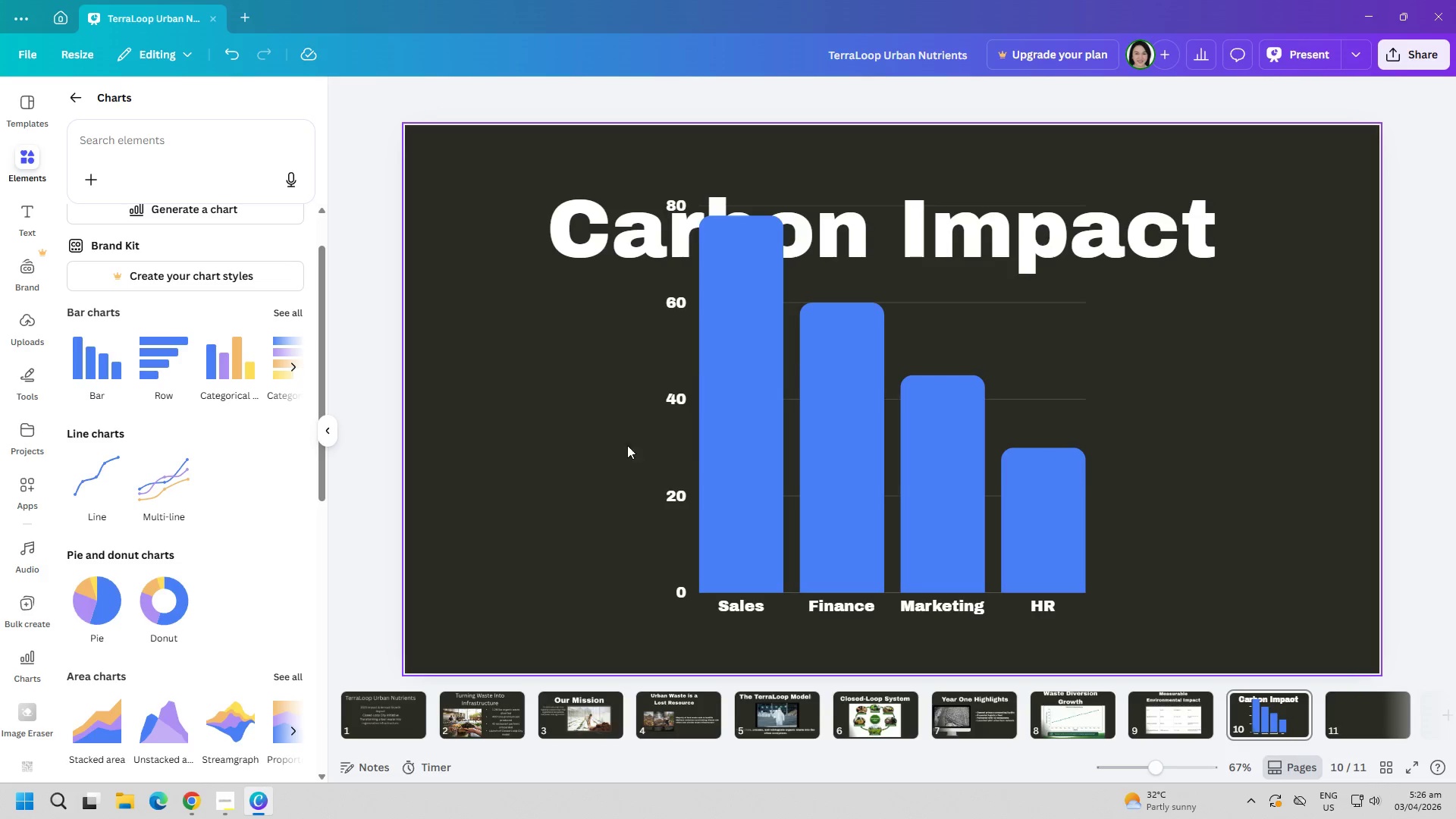 
left_click([780, 450])
 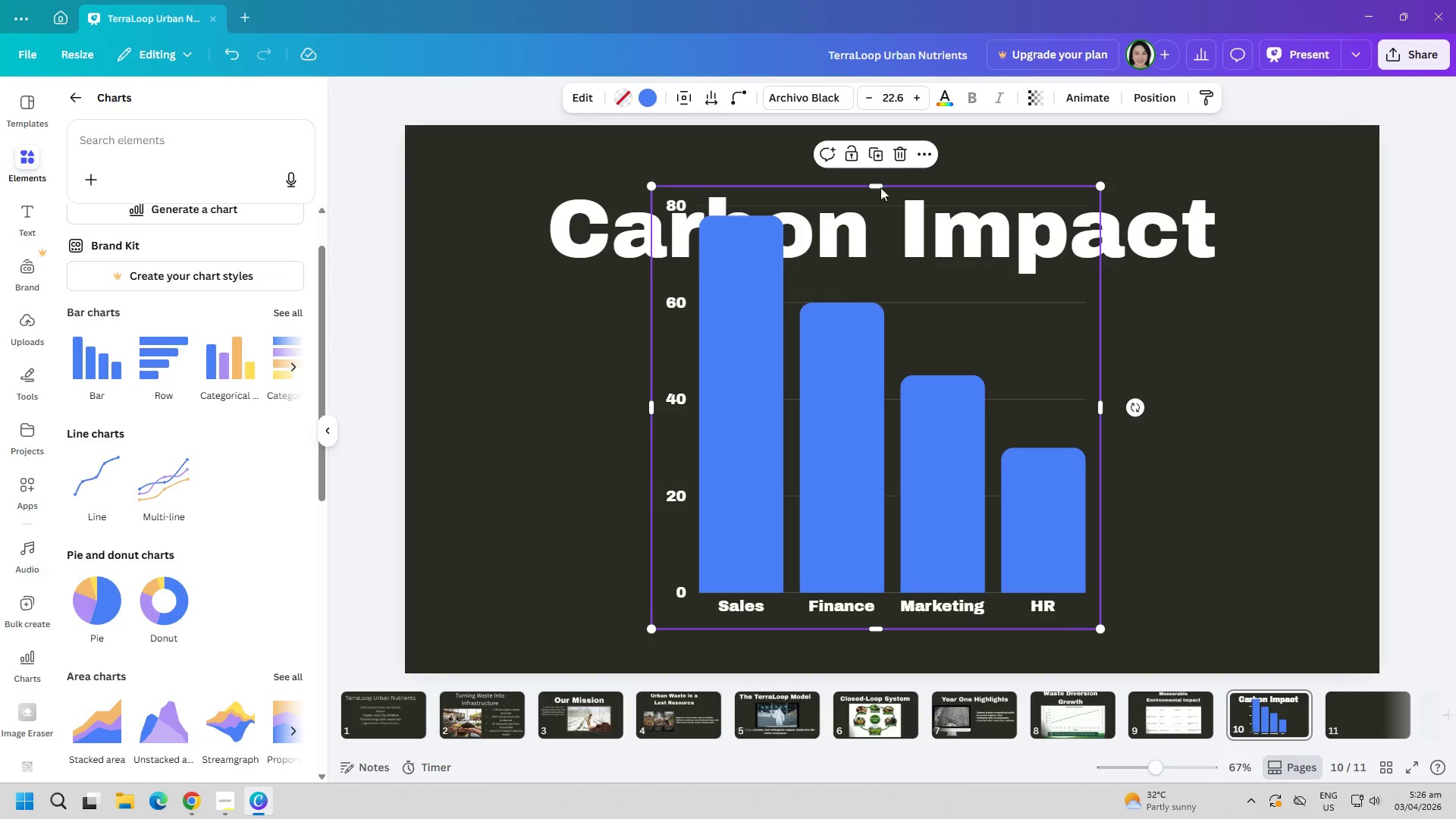 
left_click([899, 153])
 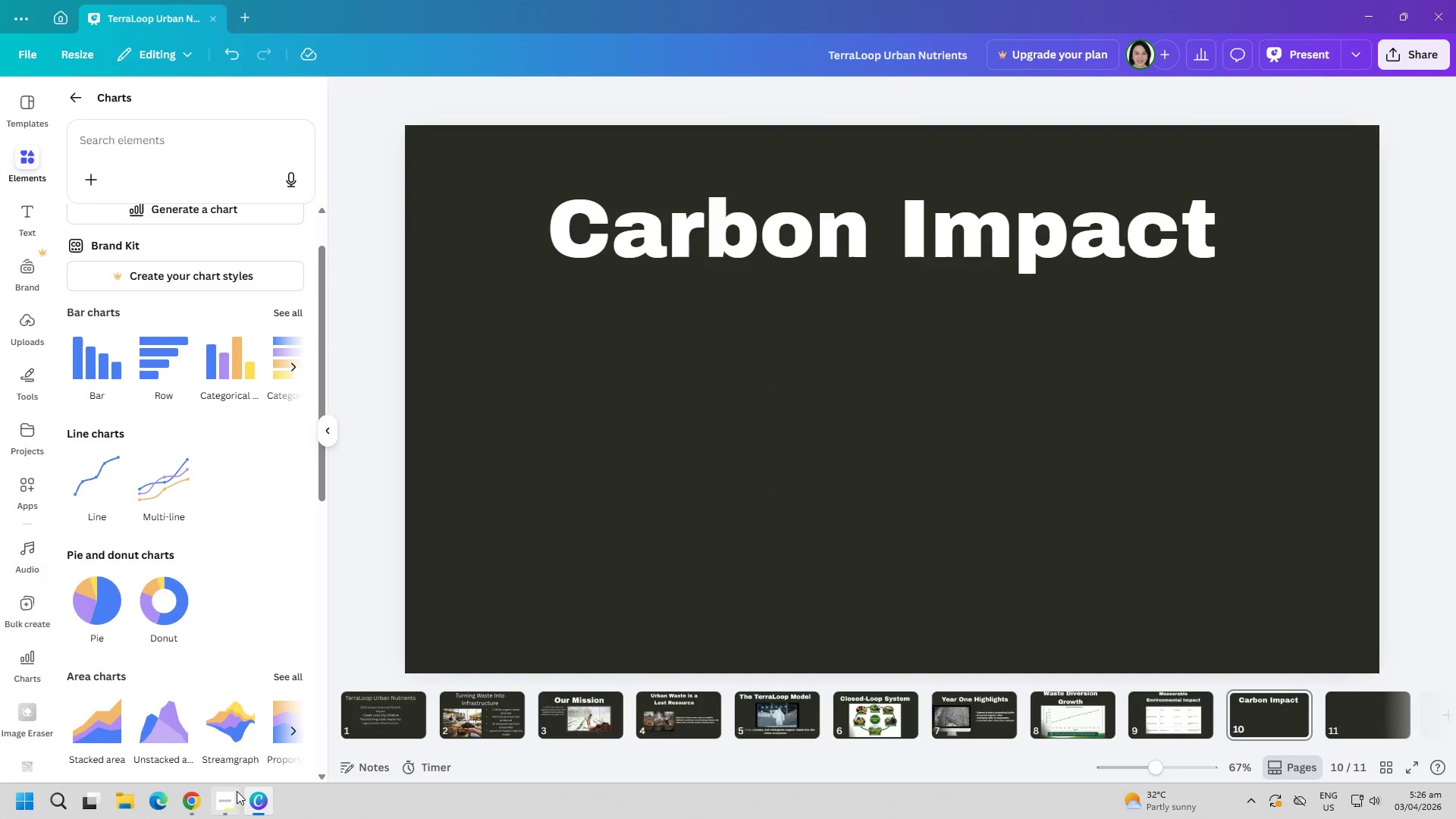 
left_click([193, 801])
 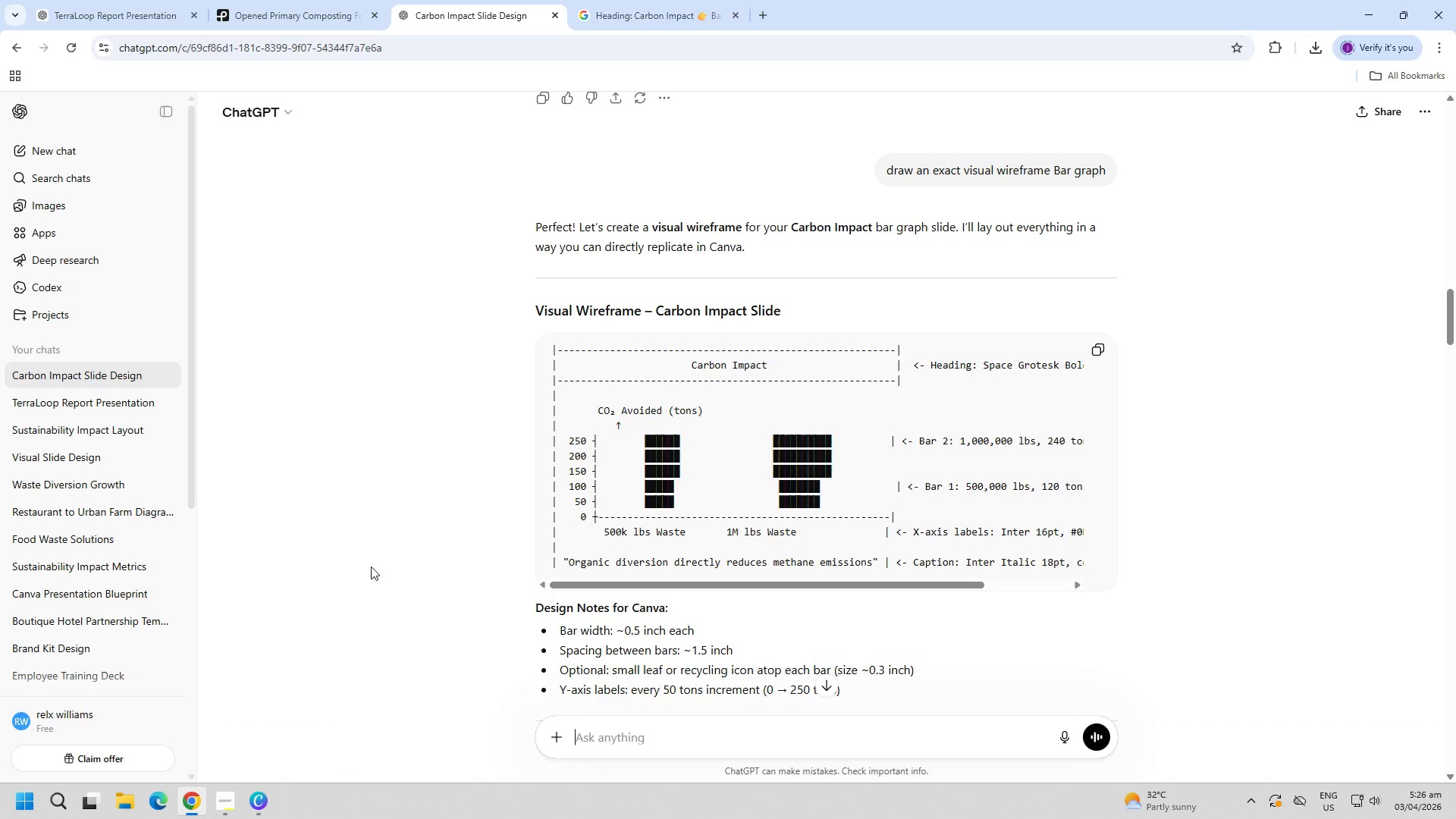 
left_click([390, 516])
 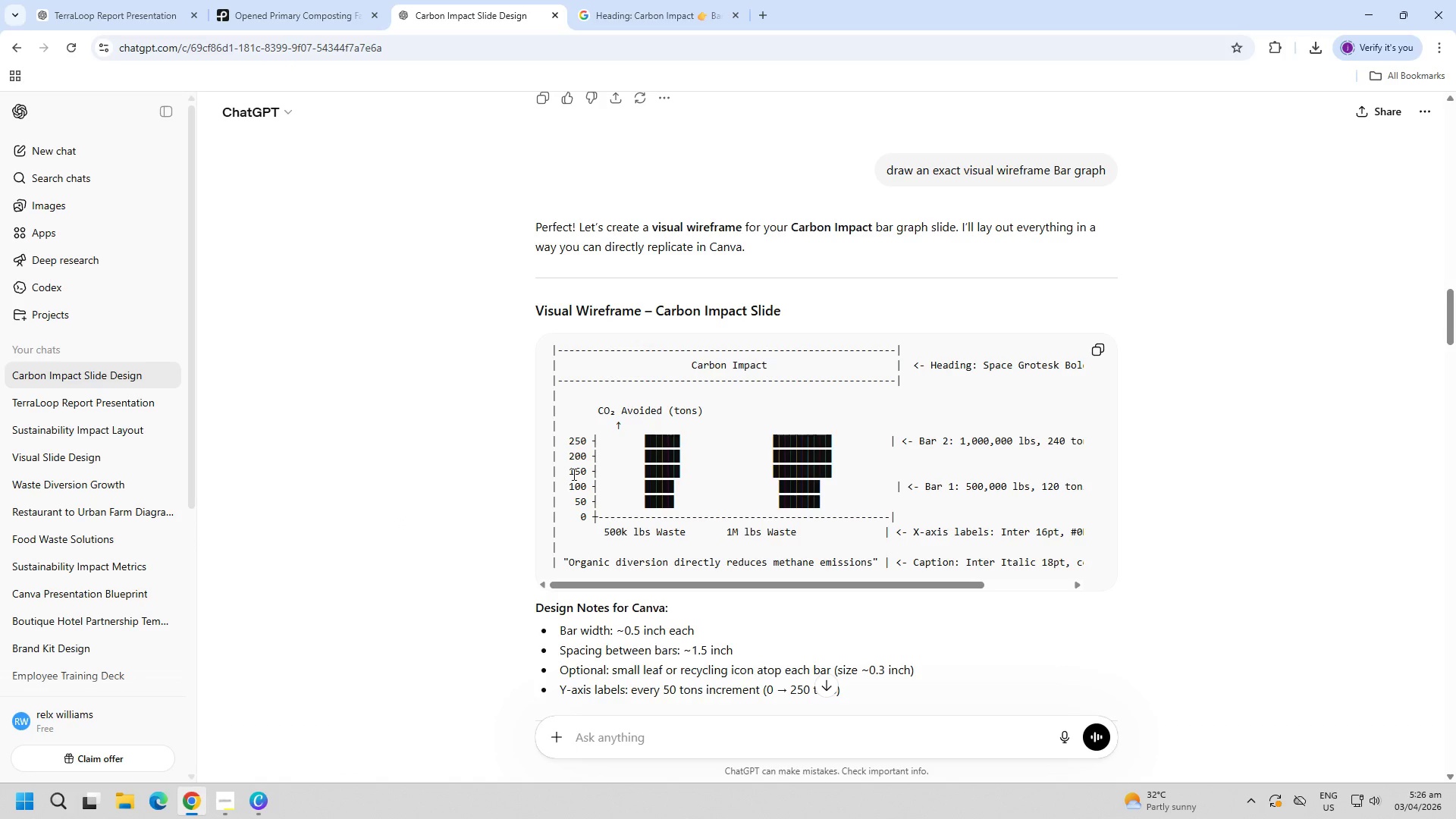 
left_click([46, 0])
 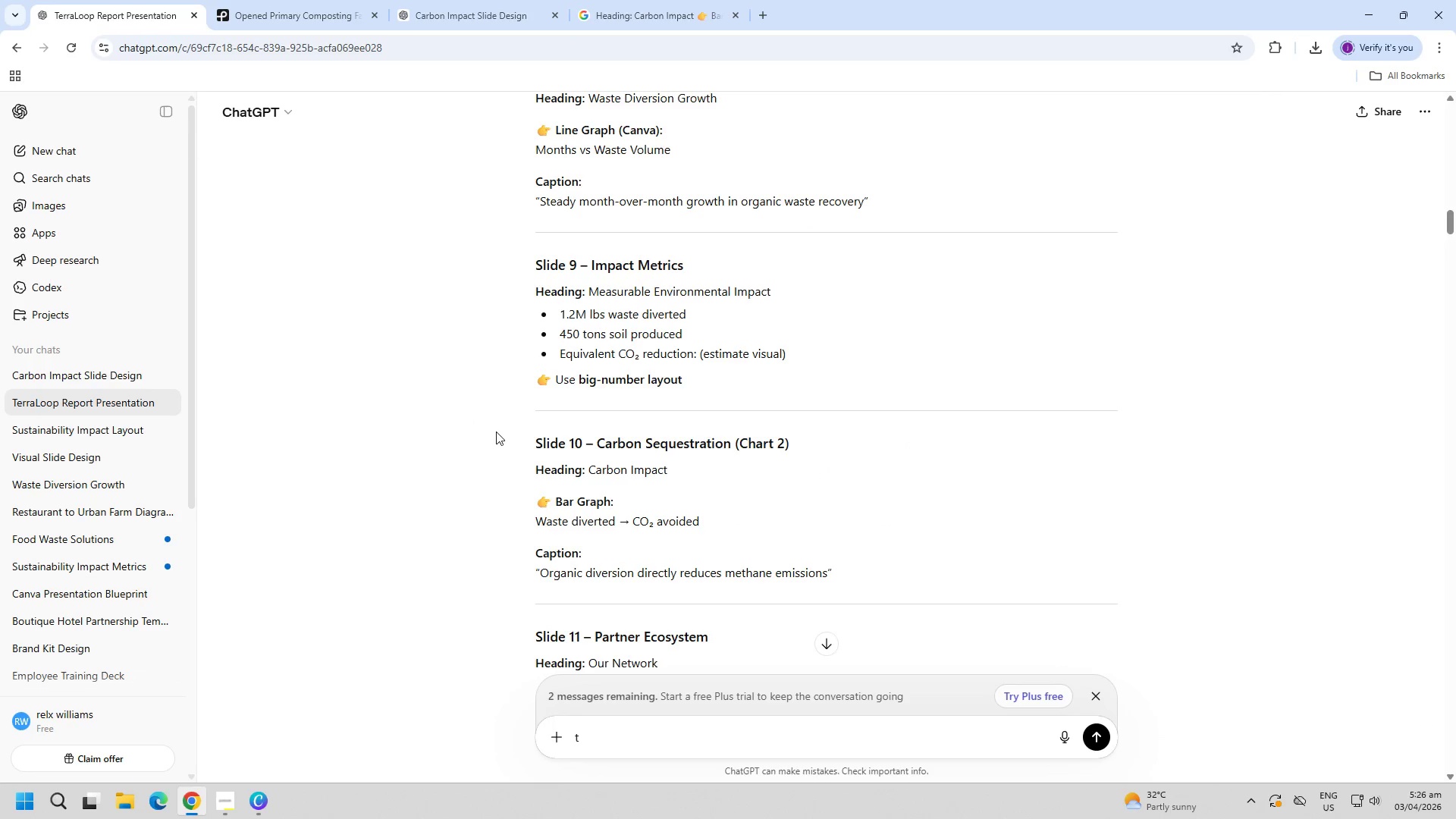 
left_click([497, 431])
 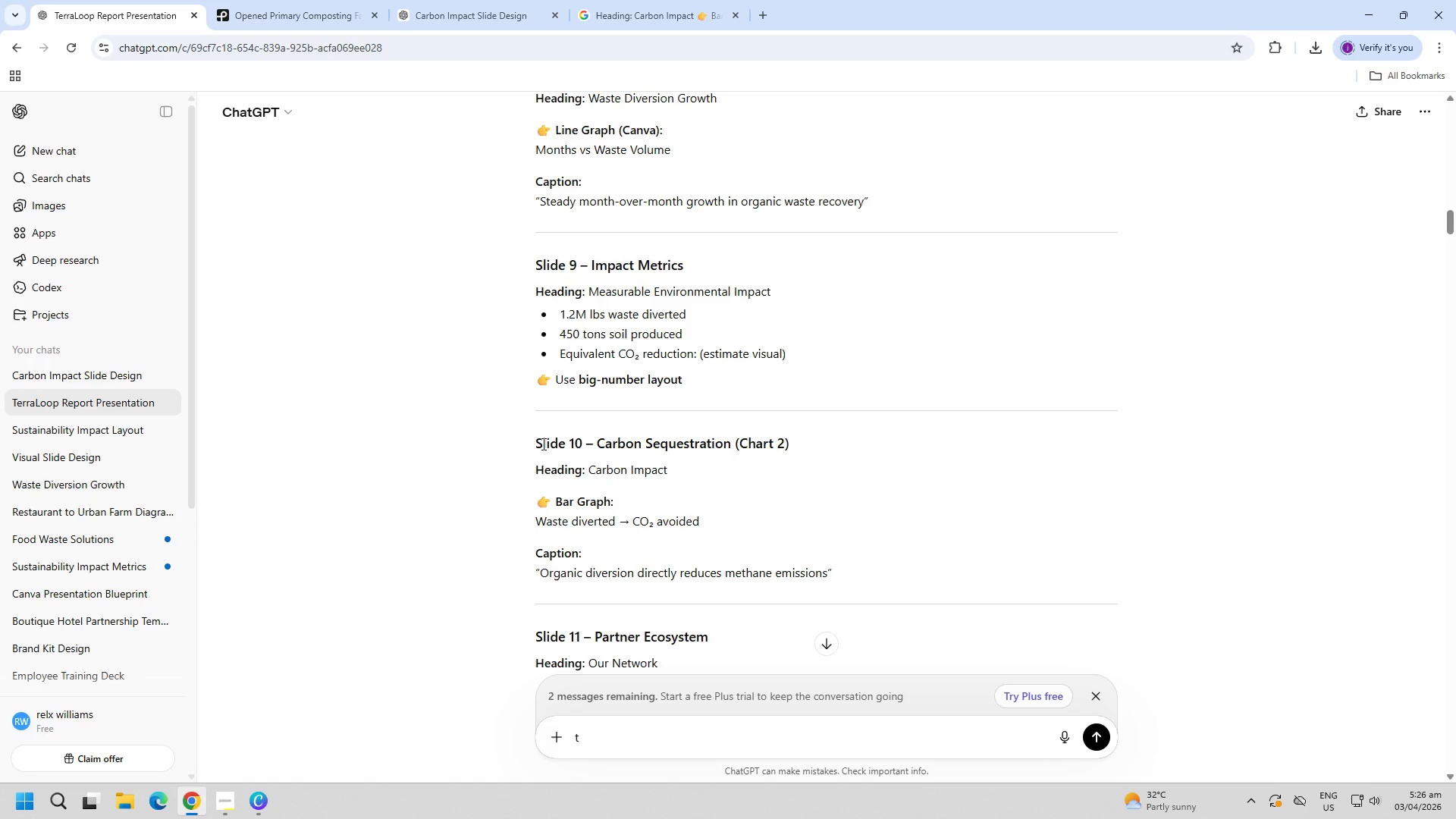 
left_click_drag(start_coordinate=[534, 463], to_coordinate=[711, 513])
 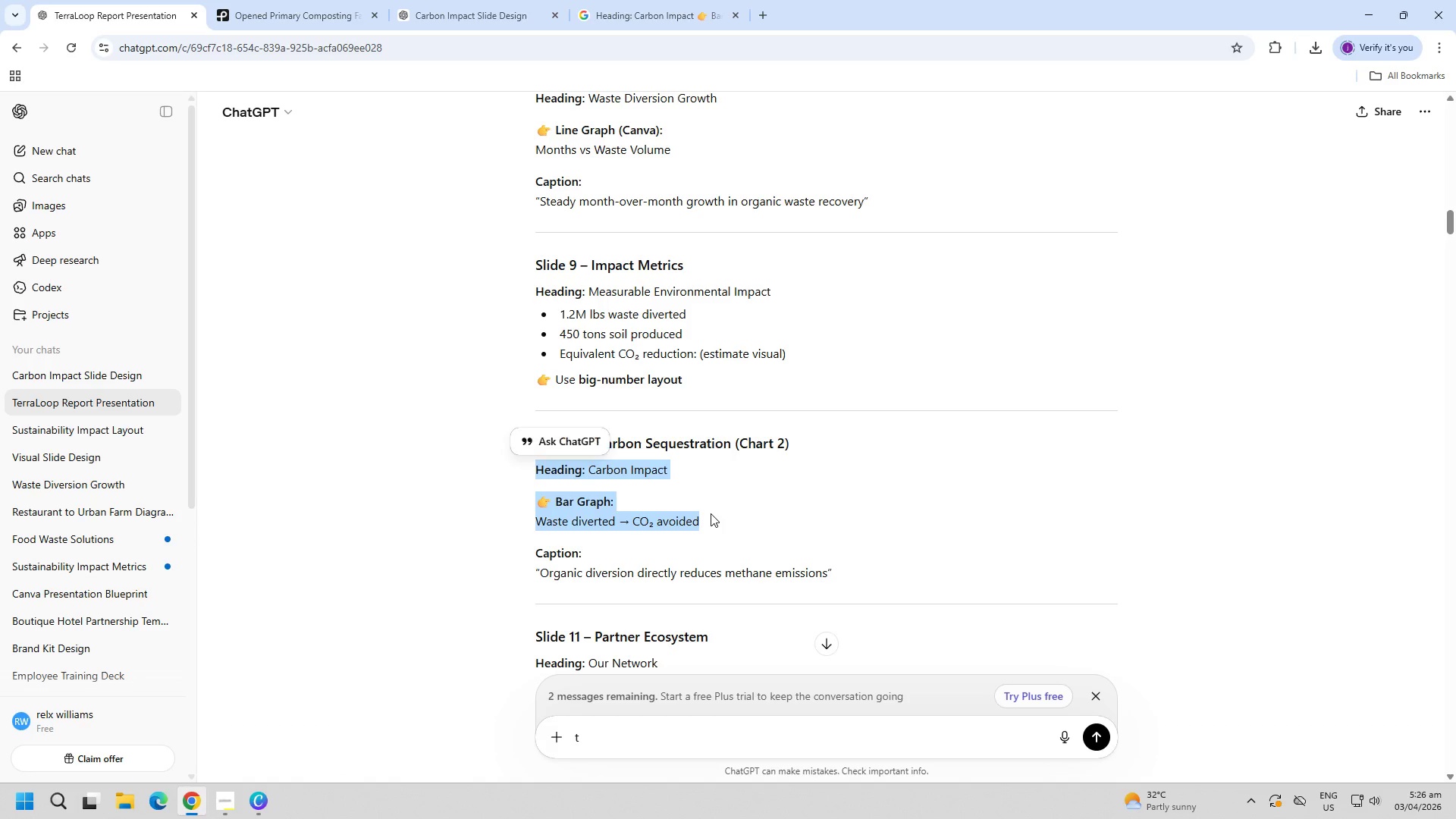 
key(Control+C)
 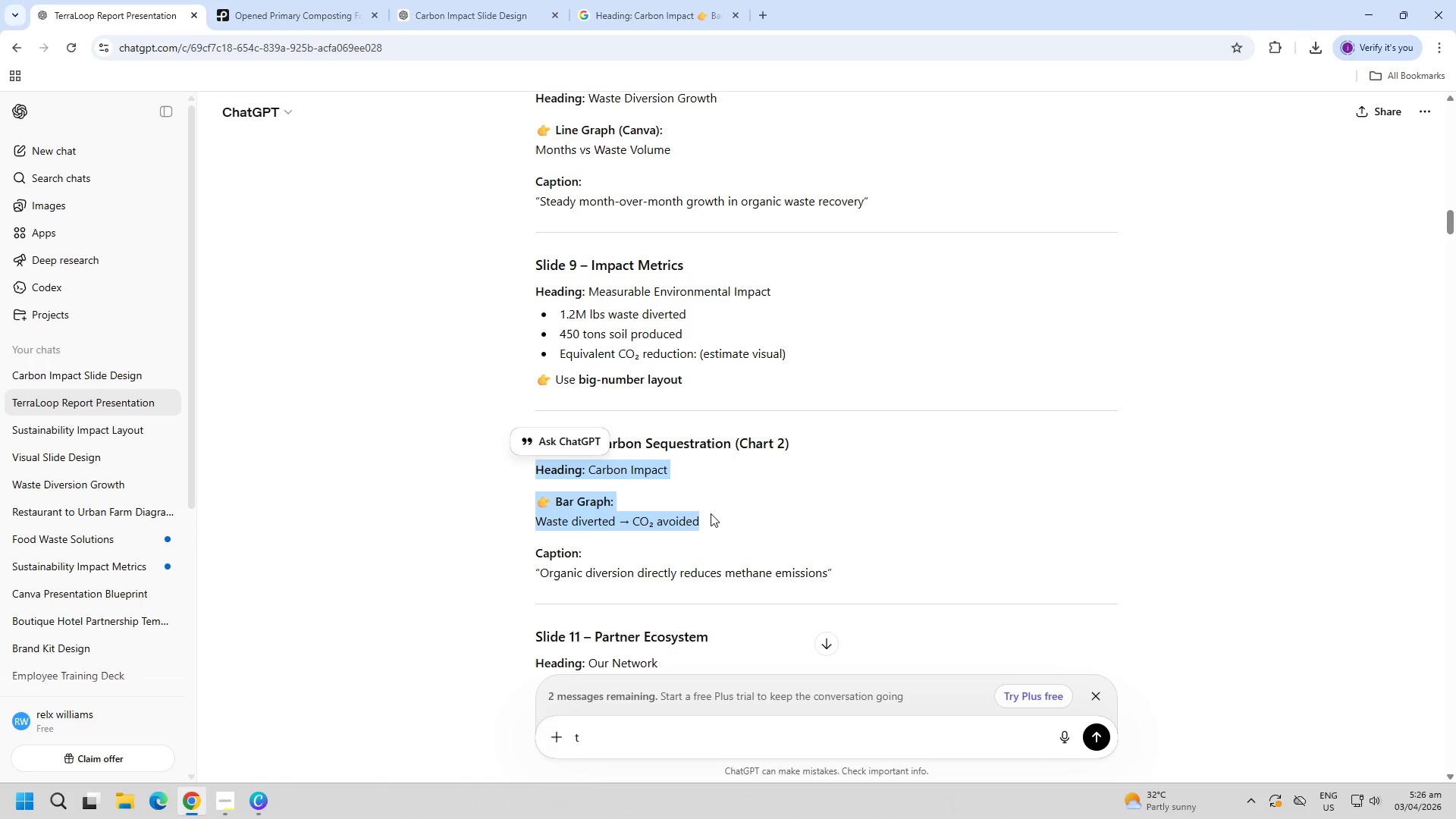 
key(Control+C)
 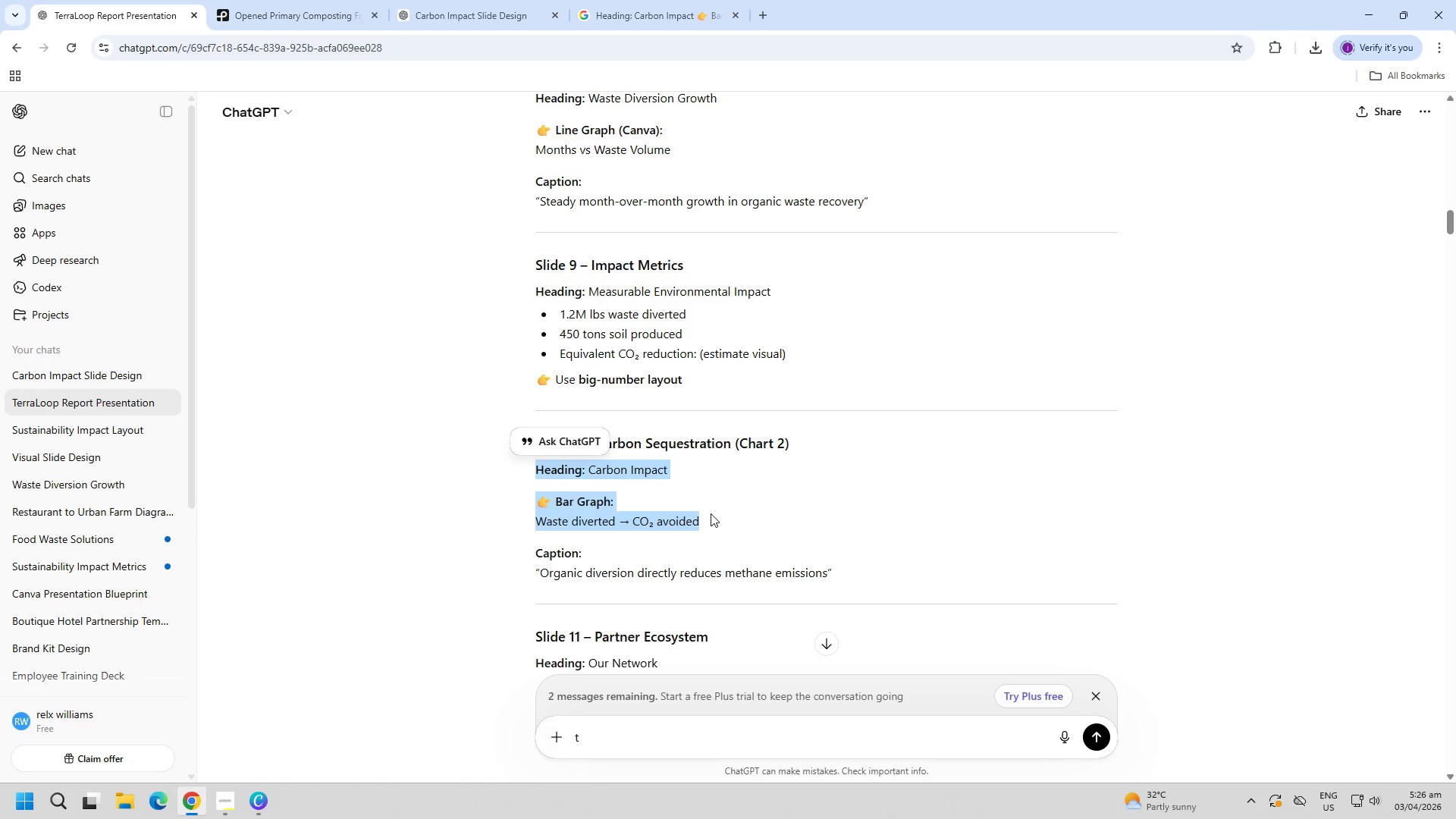 
key(Control+C)
 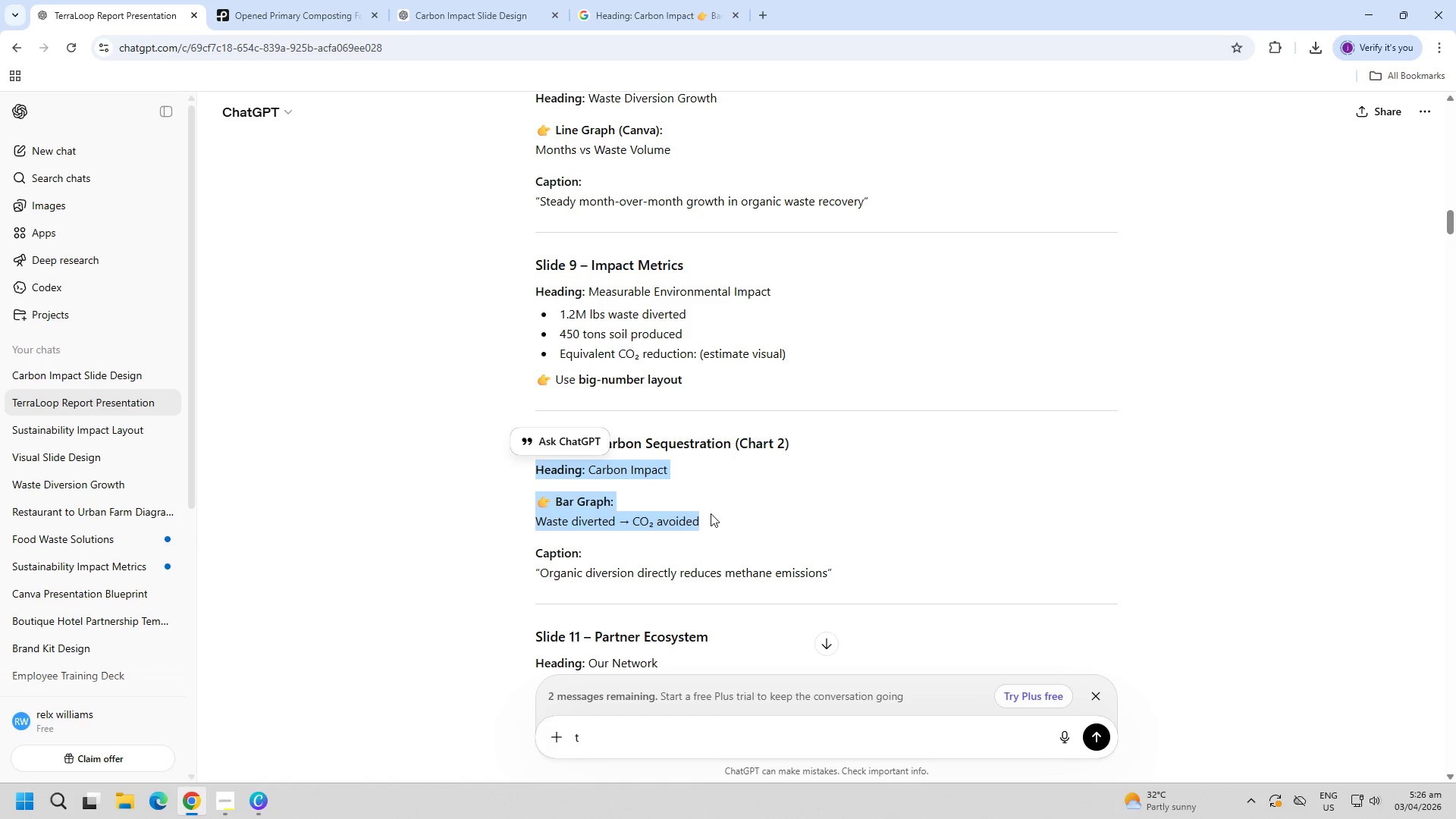 
key(Control+C)
 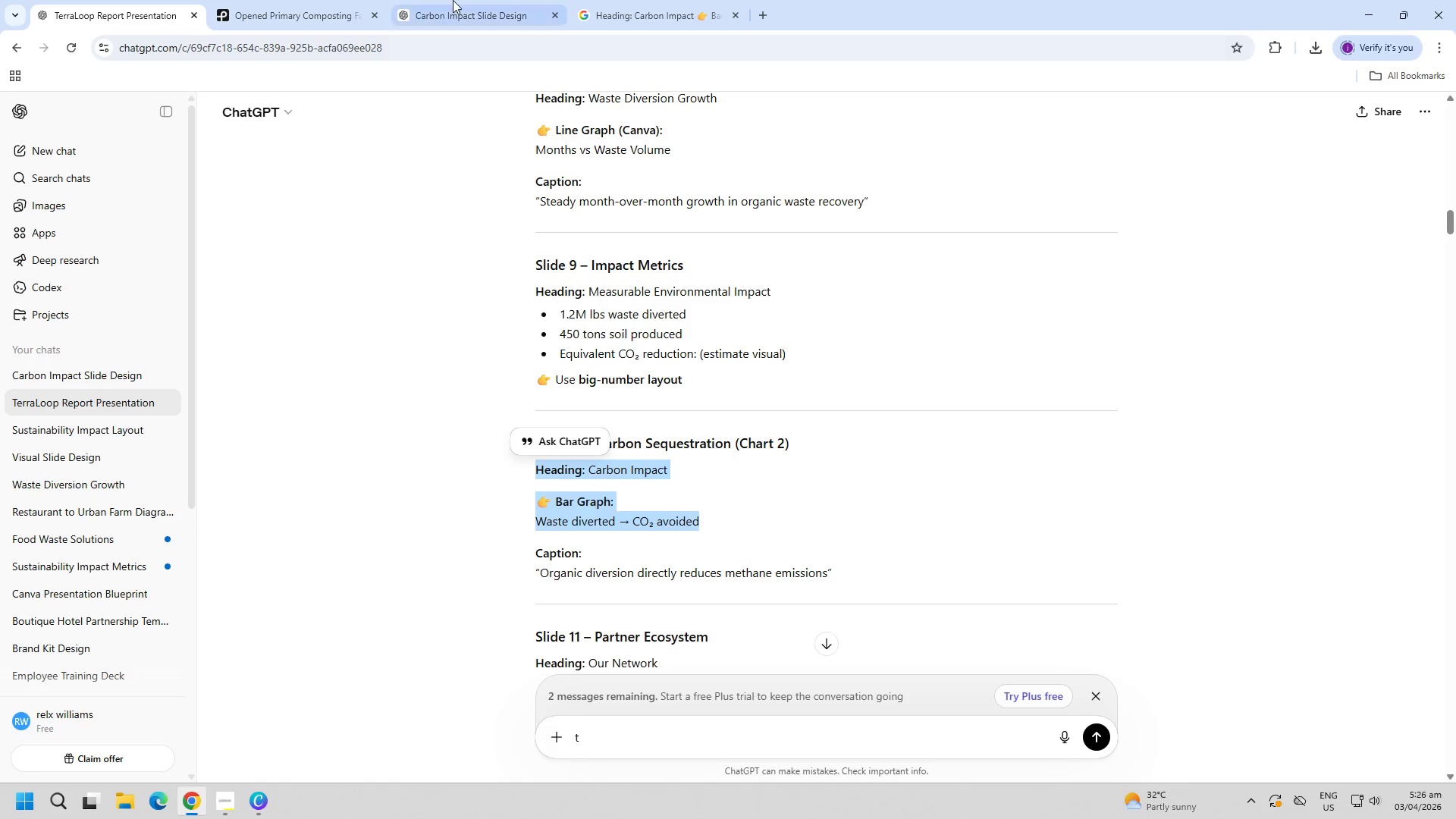 
left_click([453, 0])
 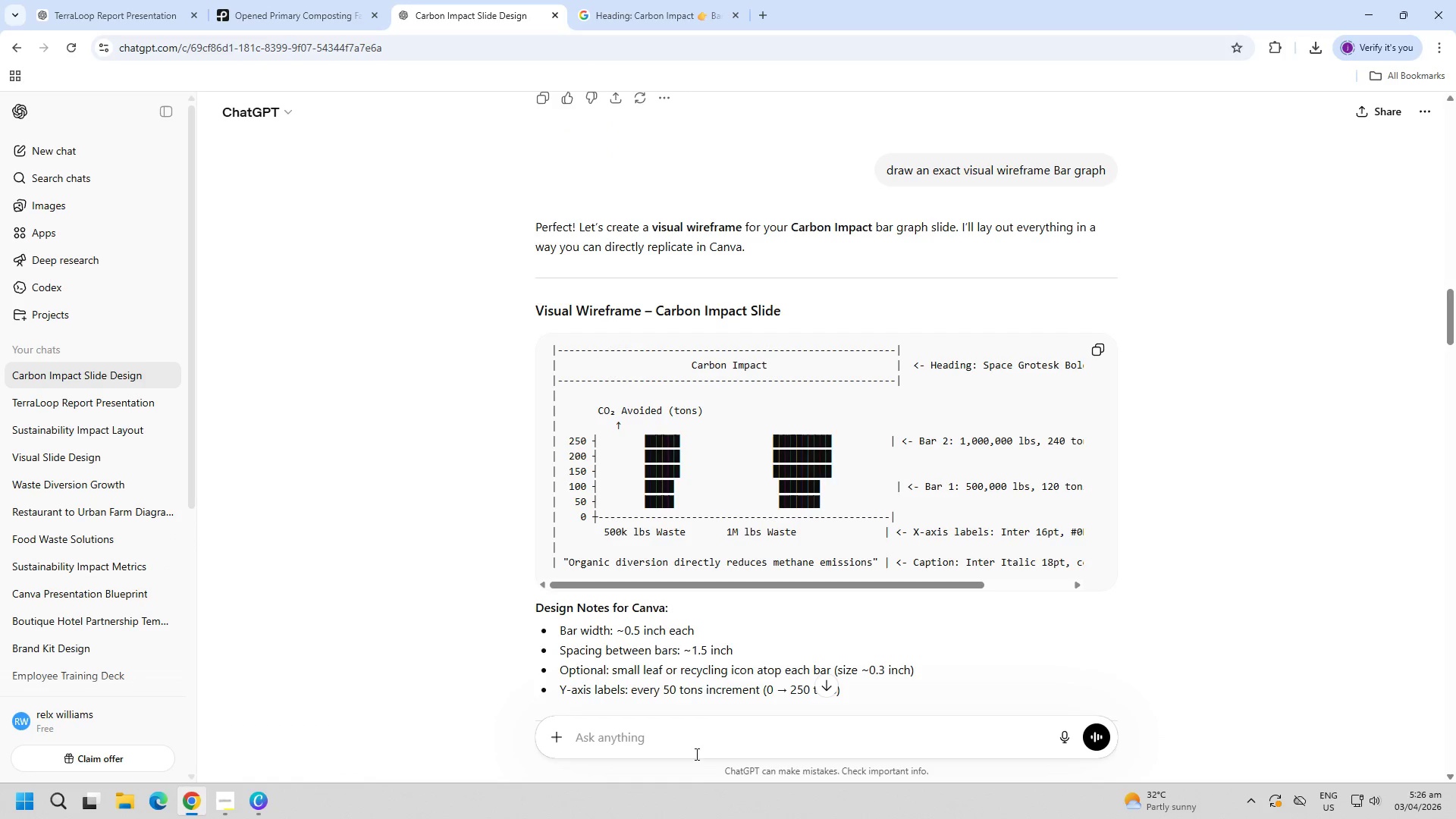 
left_click([677, 725])
 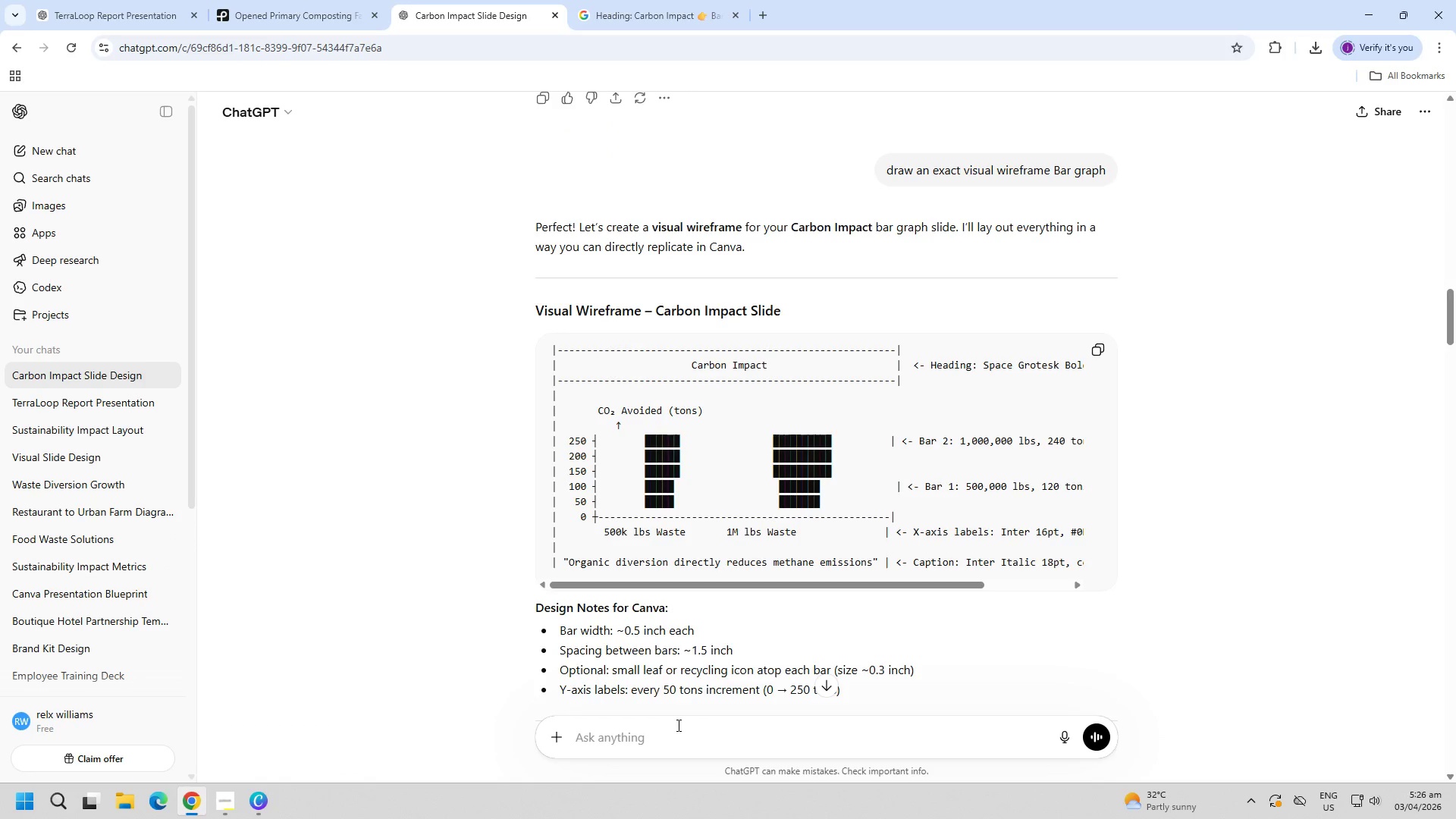 
key(Control+ControlLeft)
 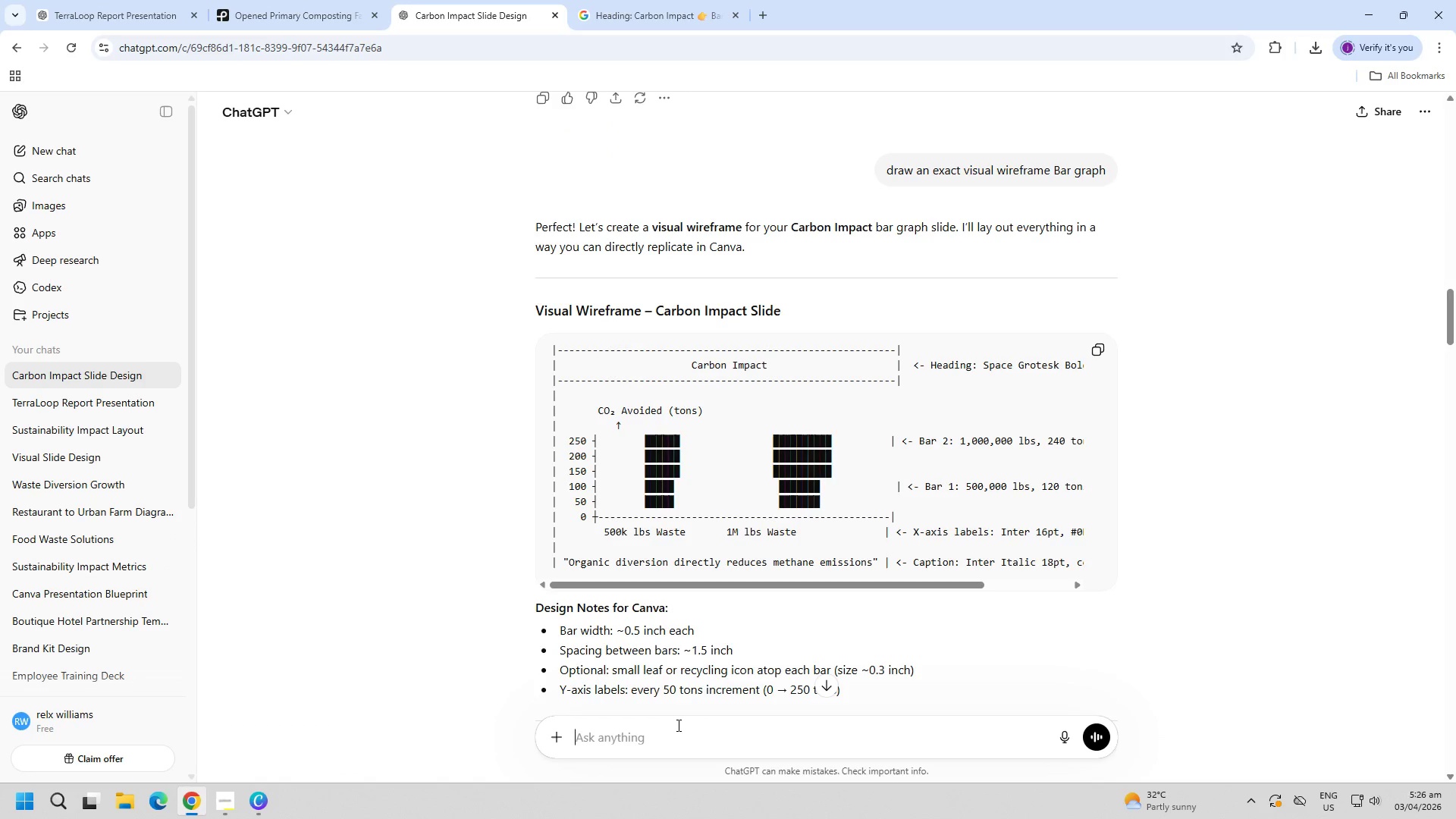 
key(Control+V)
 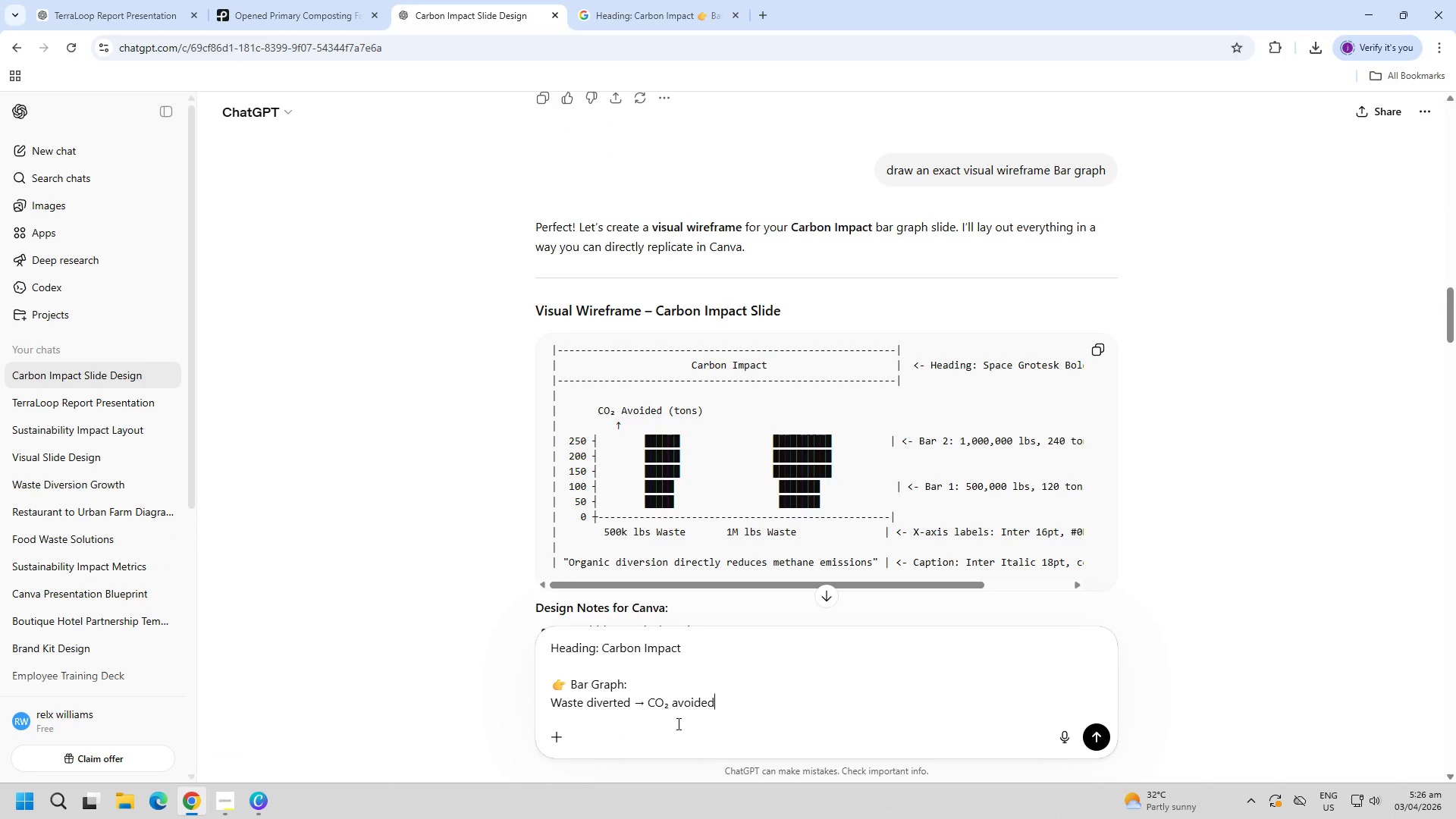 
key(Enter)
 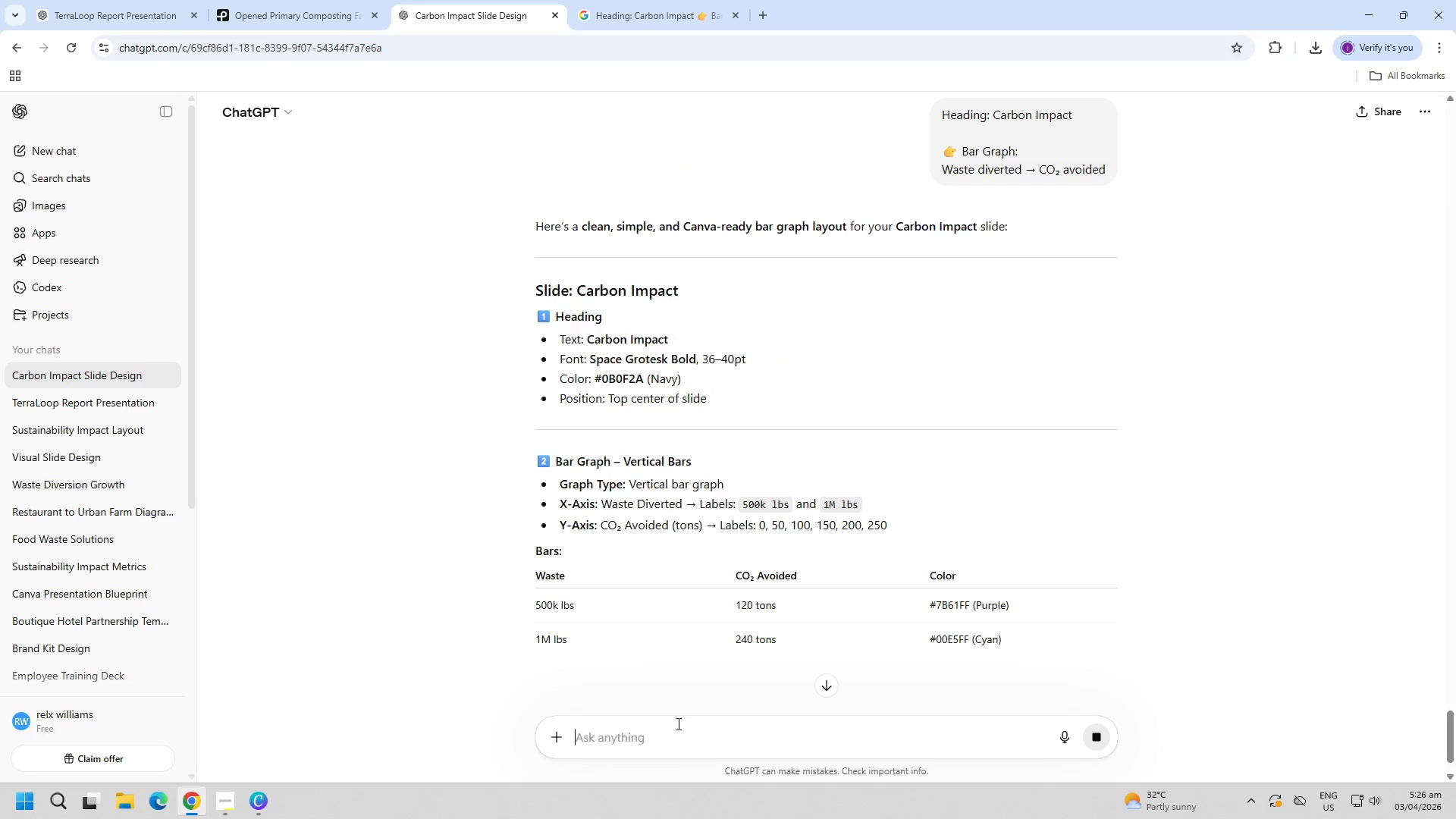 
scroll: coordinate [730, 552], scroll_direction: down, amount: 2.0
 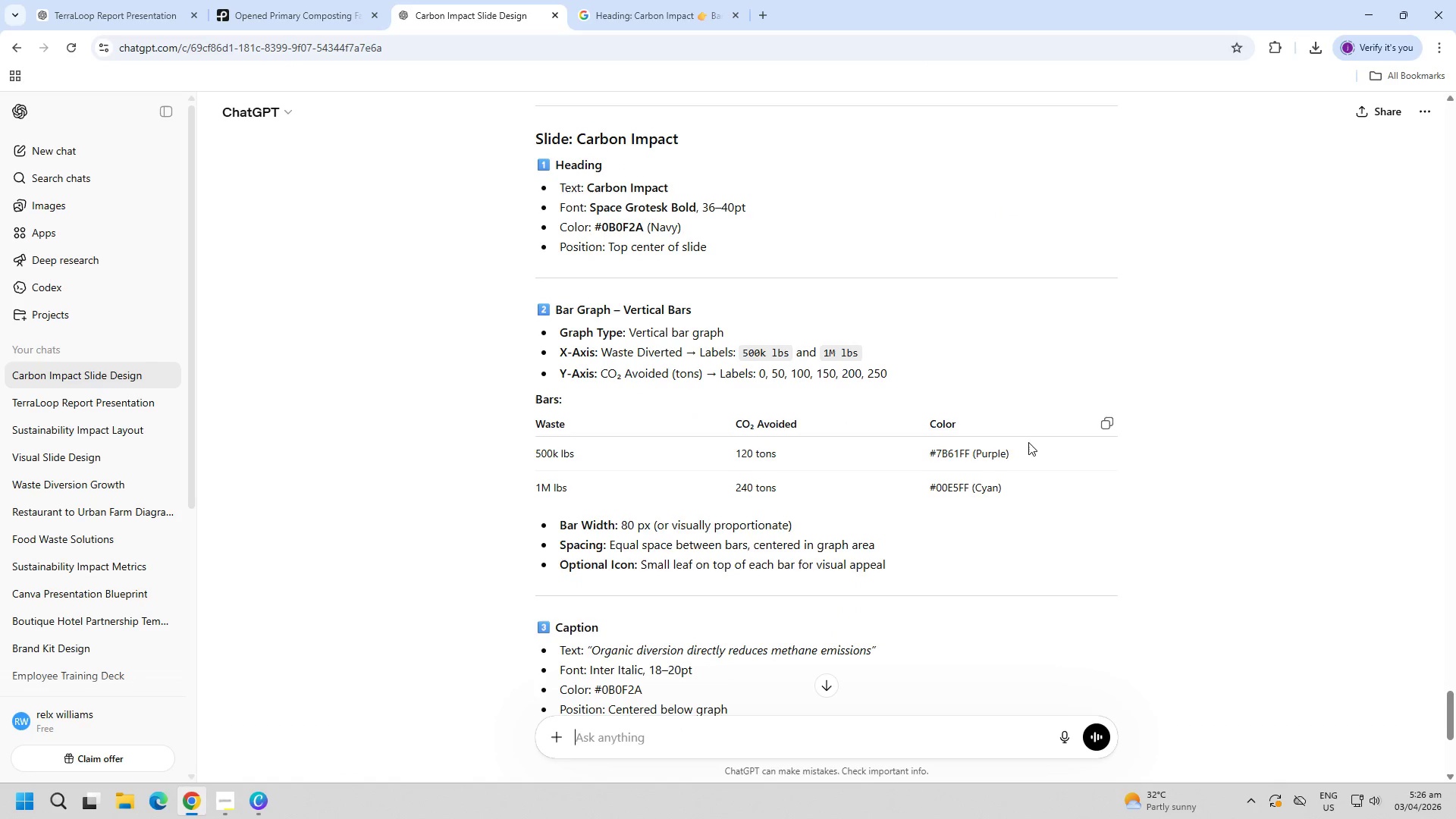 
left_click([1098, 420])
 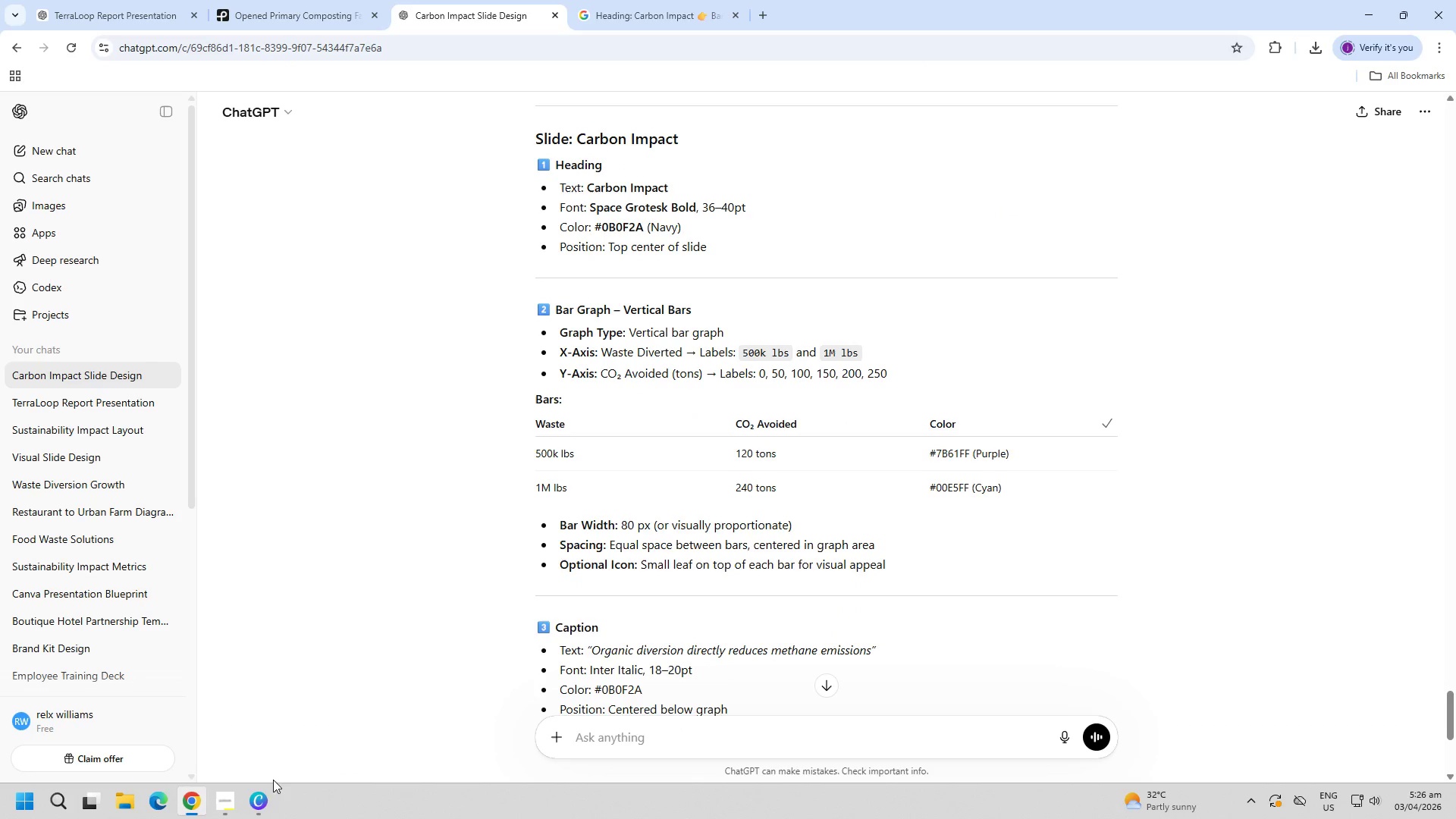 
left_click([259, 808])
 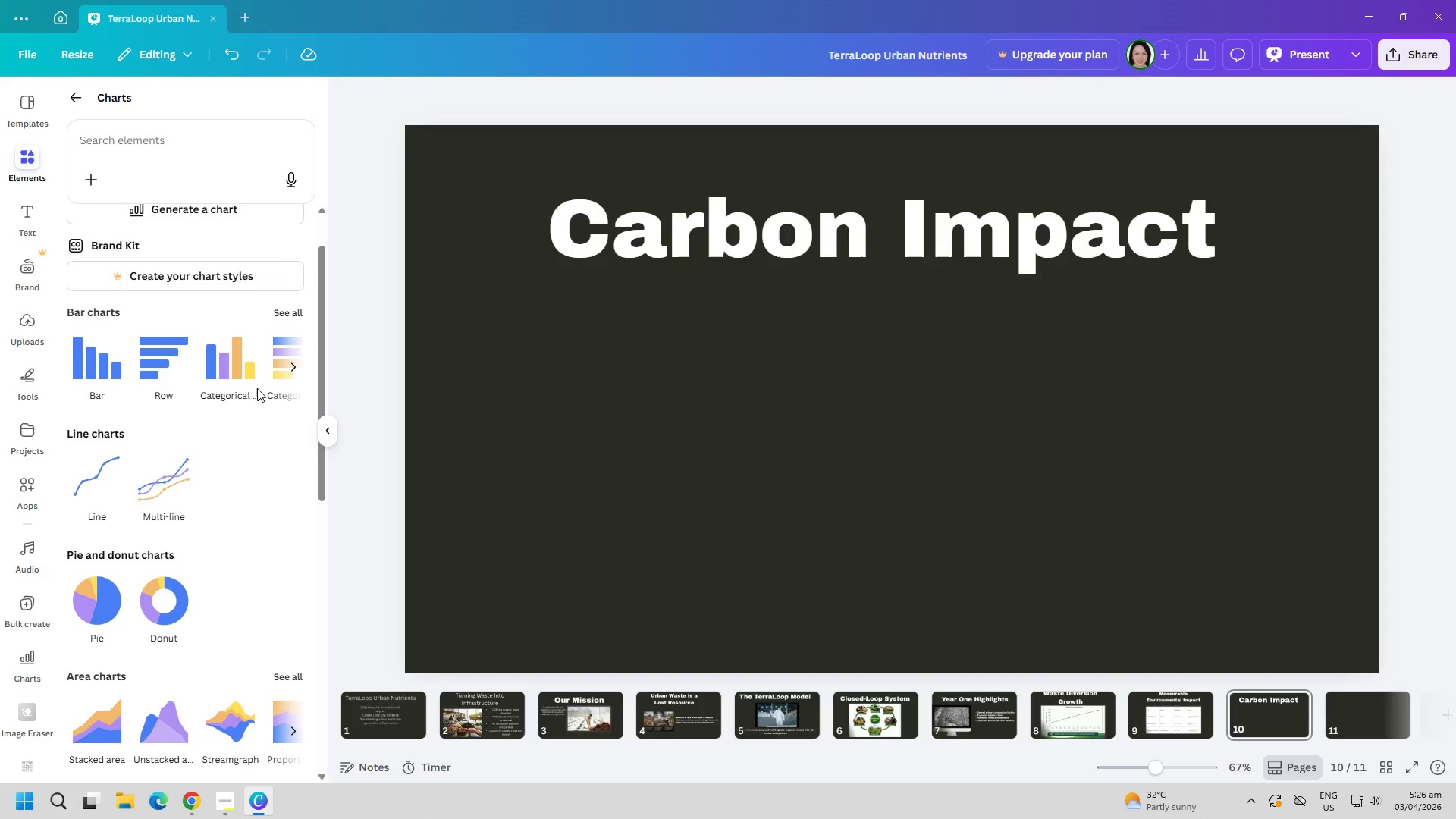 
mouse_move([117, 352])
 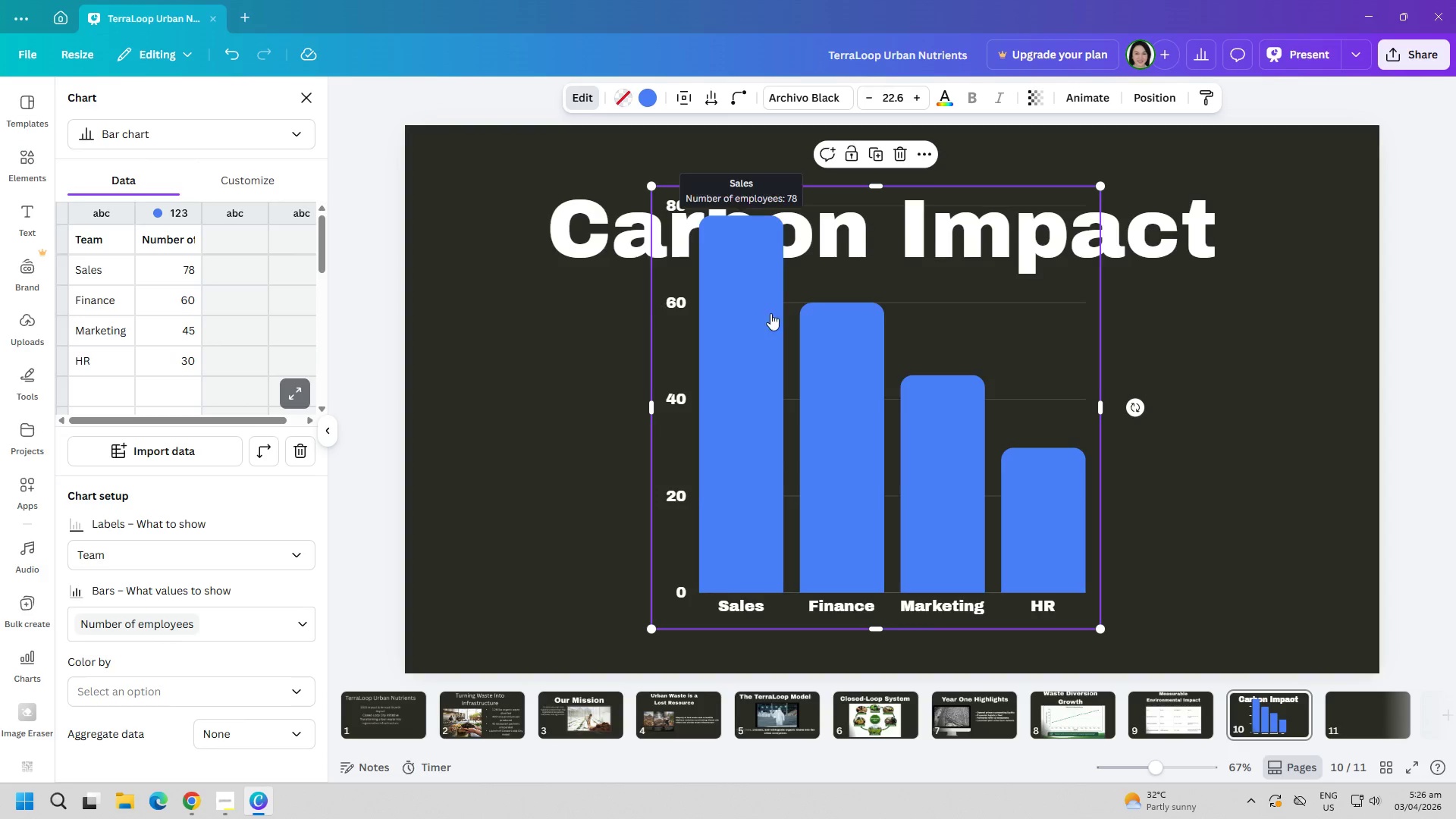 
right_click([772, 313])
 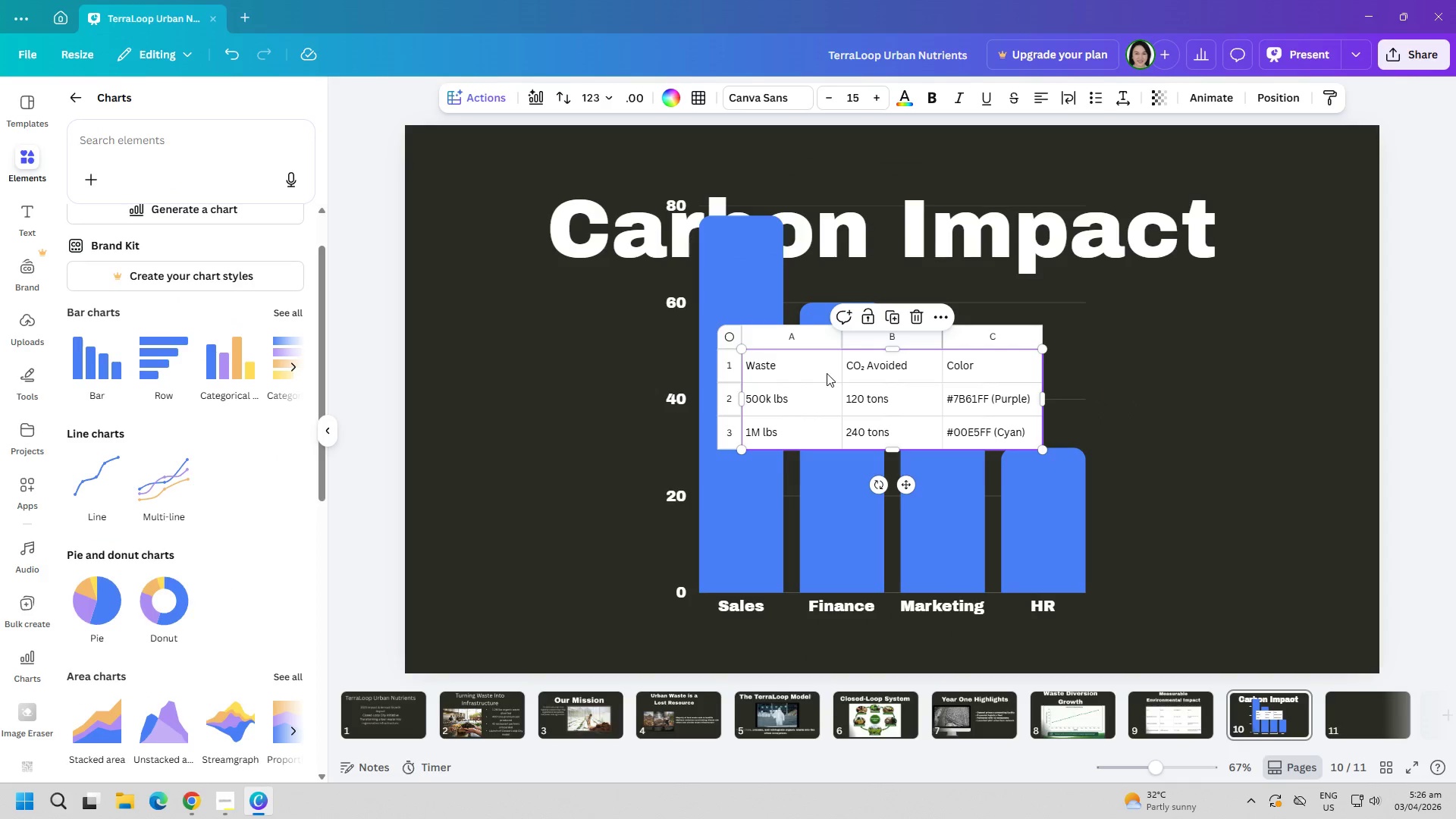 
left_click([972, 416])
 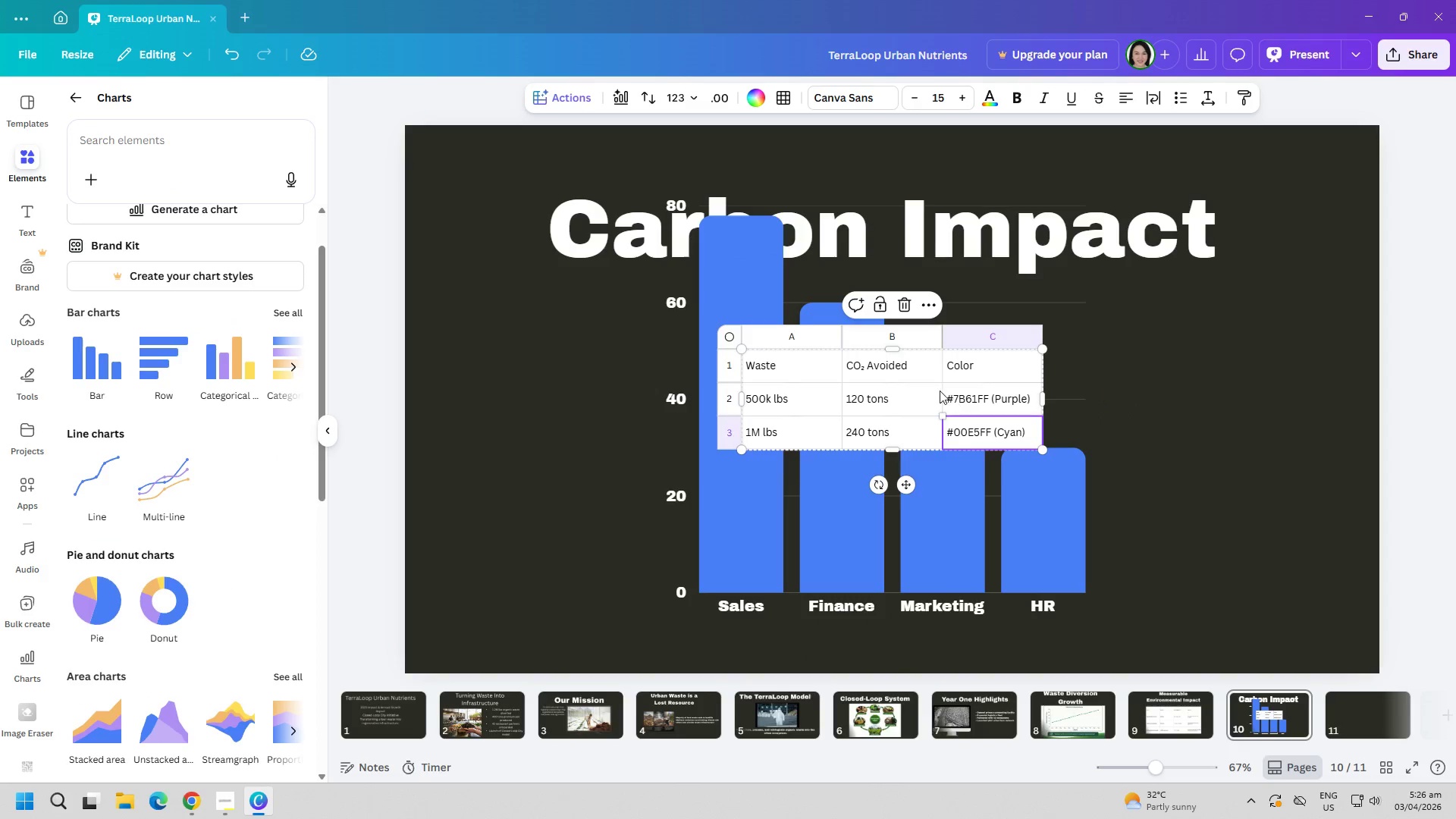 
left_click([937, 388])
 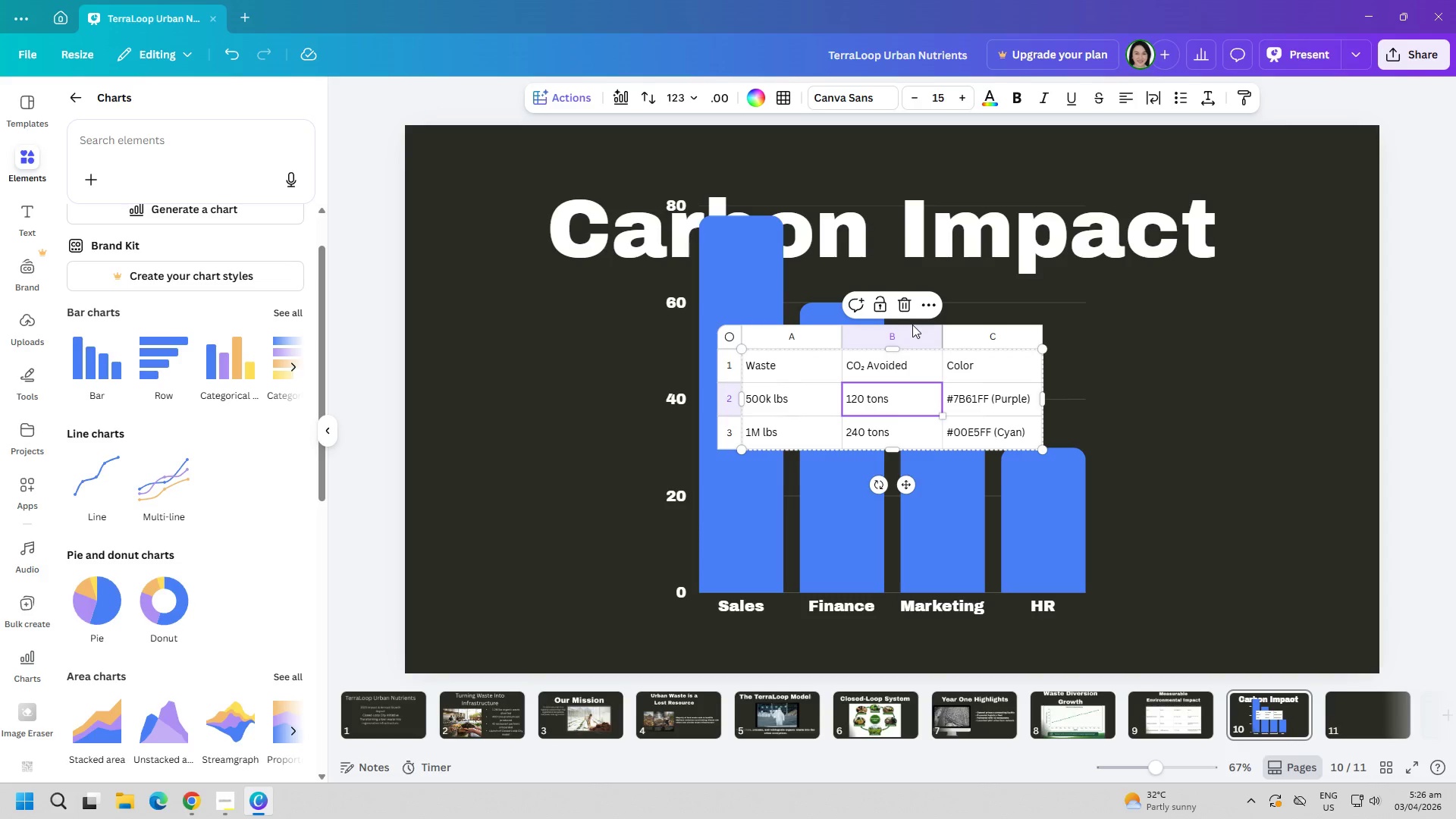 
left_click([899, 306])
 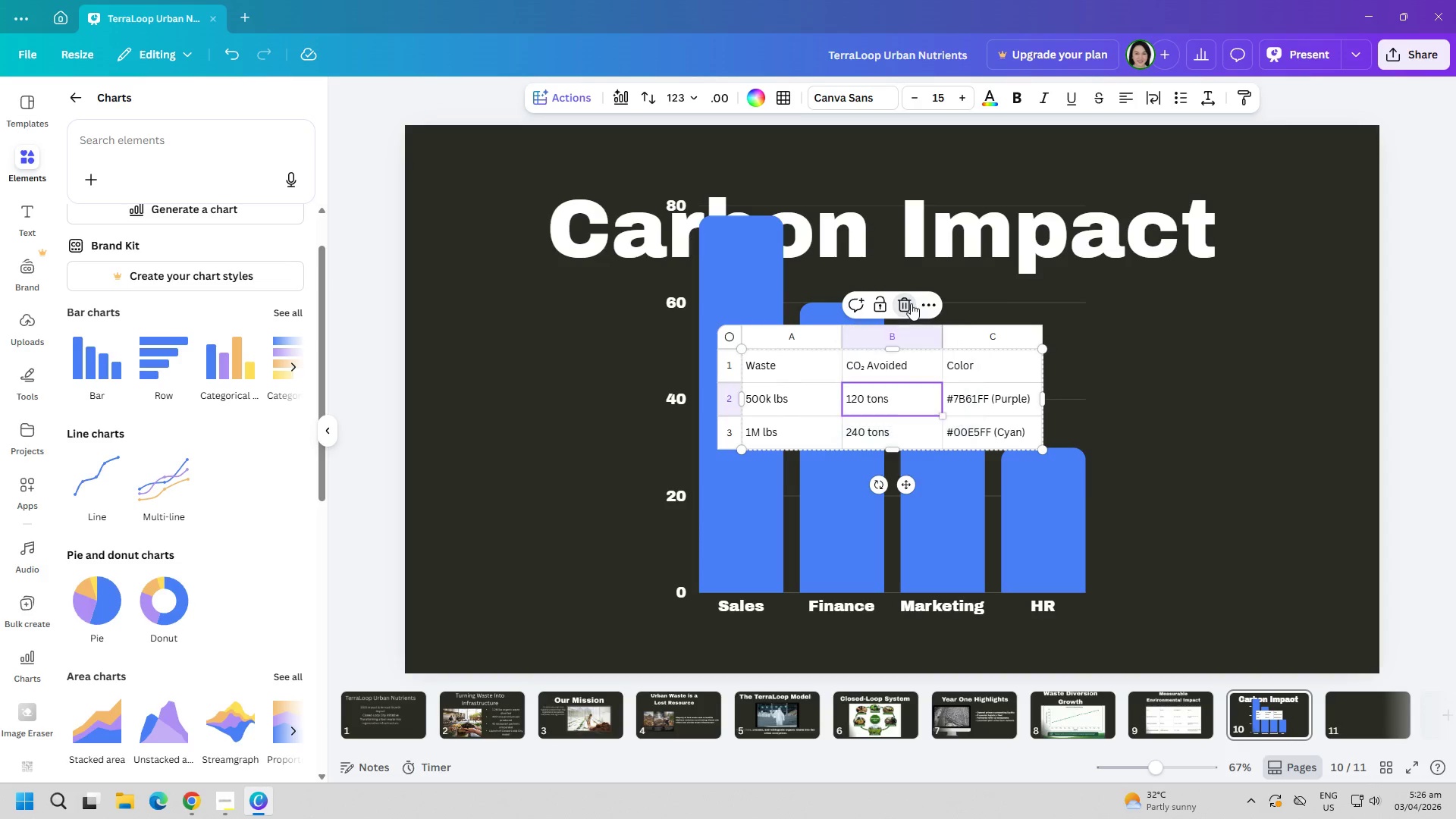 
double_click([909, 303])
 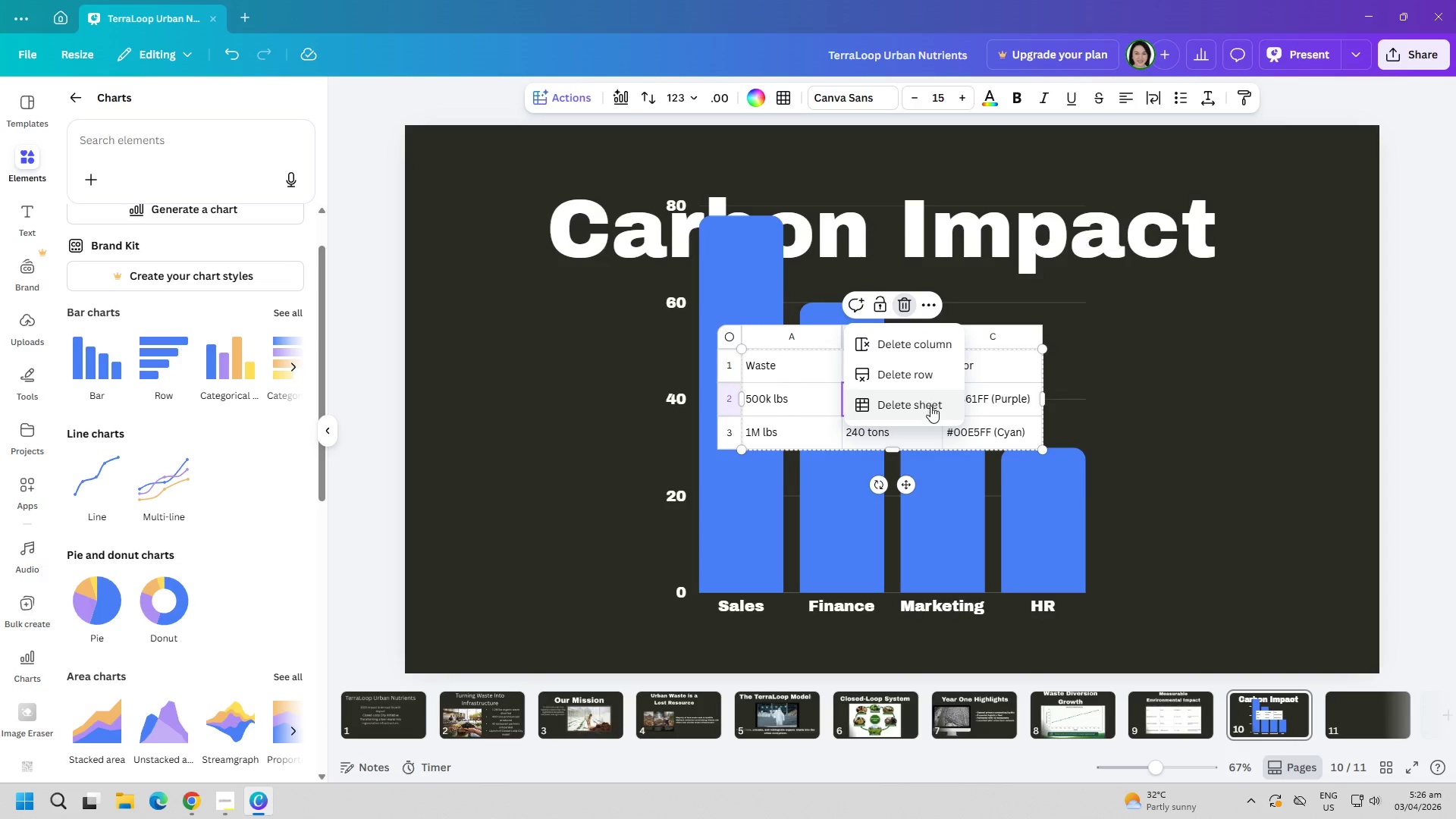 
left_click([930, 406])
 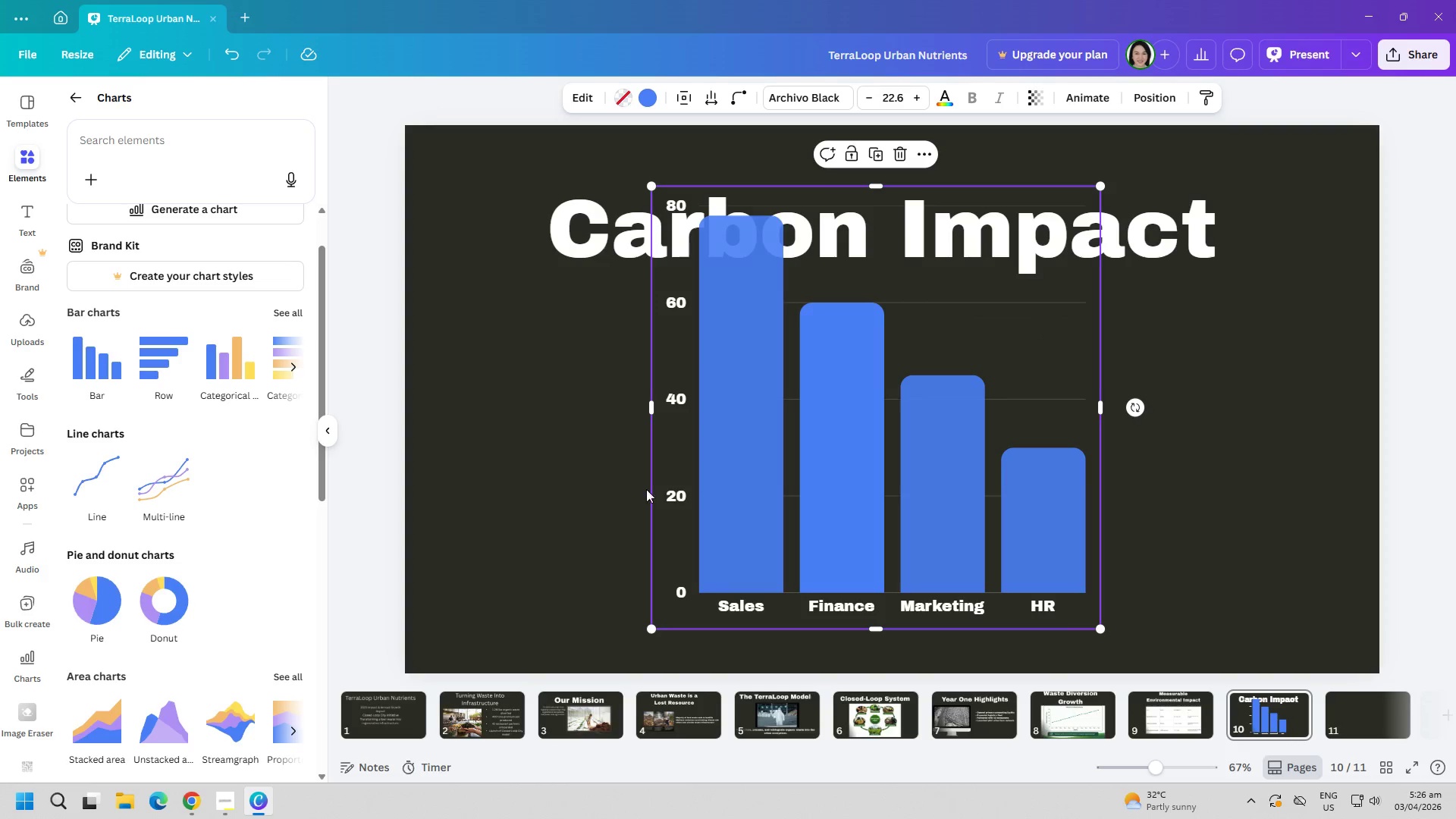 
wait(5.67)
 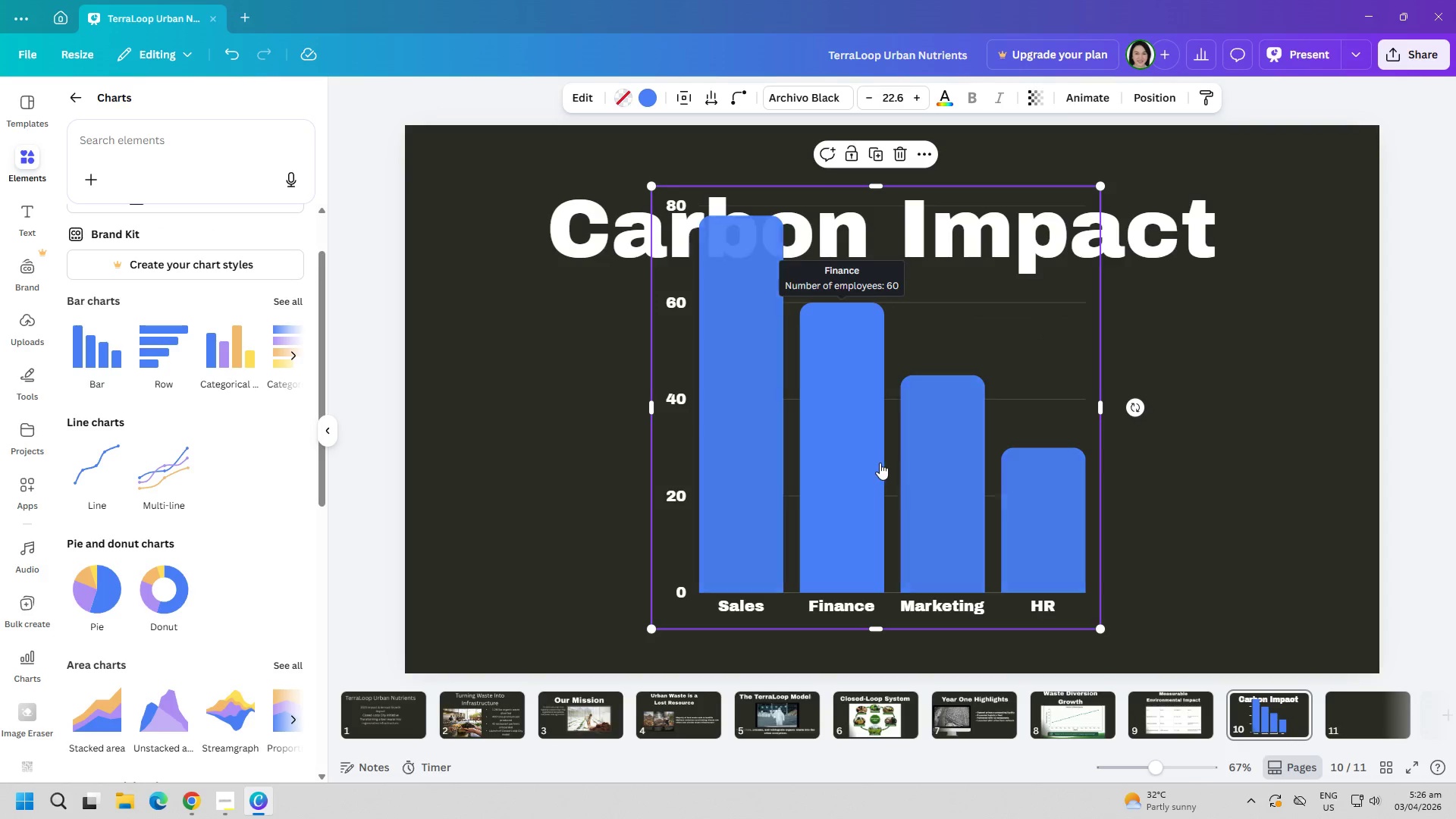 
right_click([880, 463])
 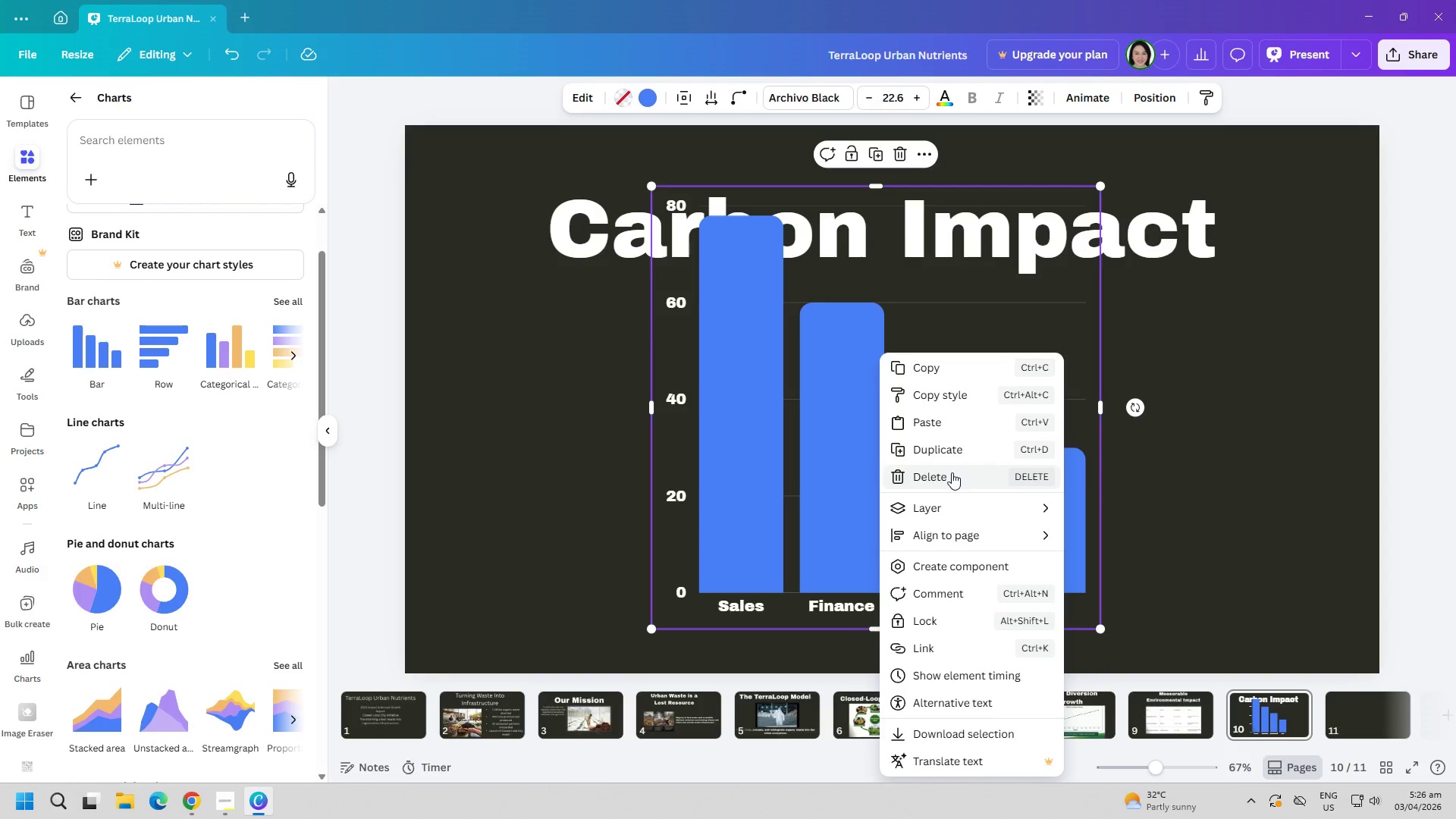 
scroll: coordinate [199, 483], scroll_direction: up, amount: 4.0
 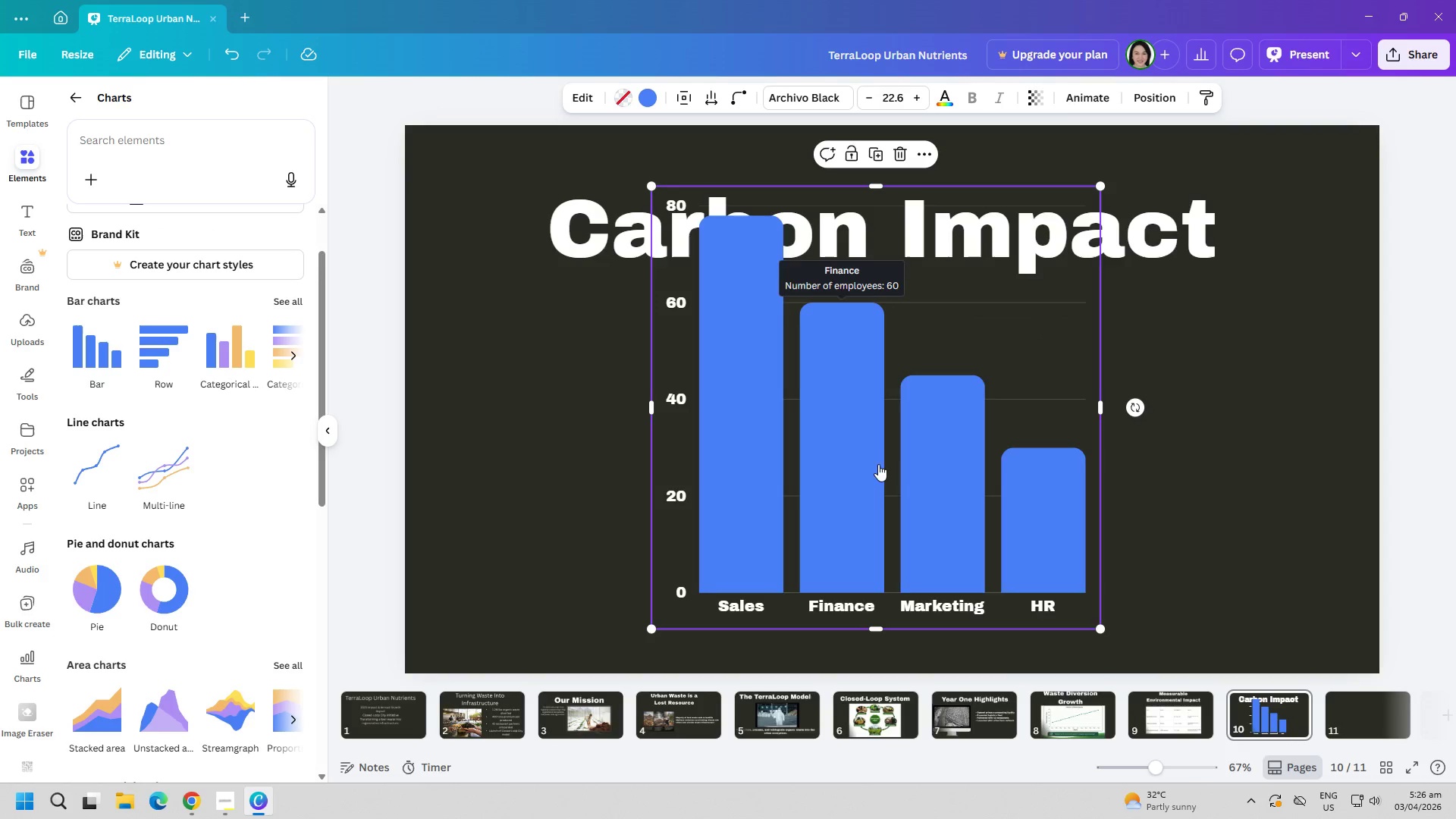 
wait(5.17)
 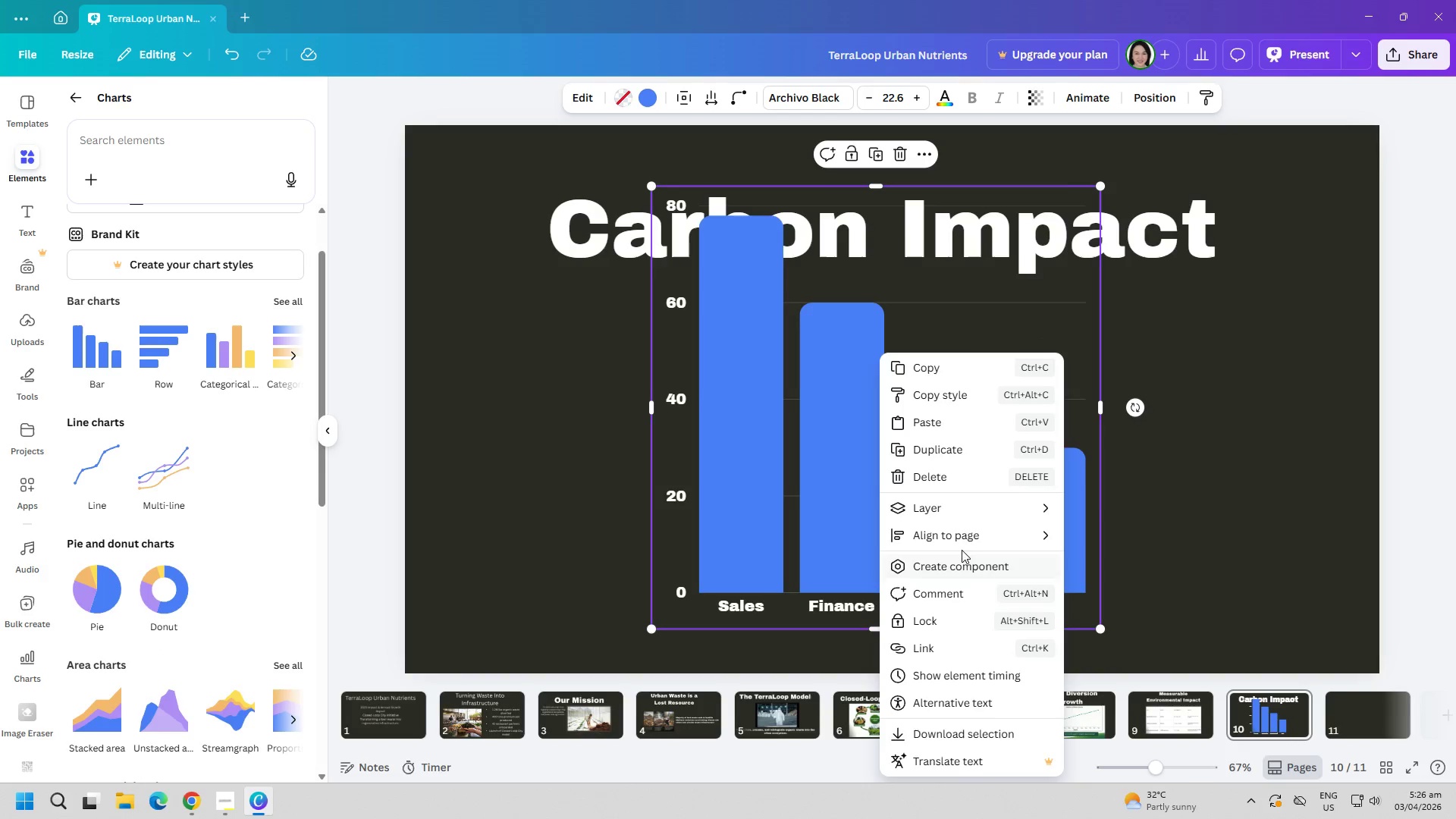 
left_click([952, 472])
 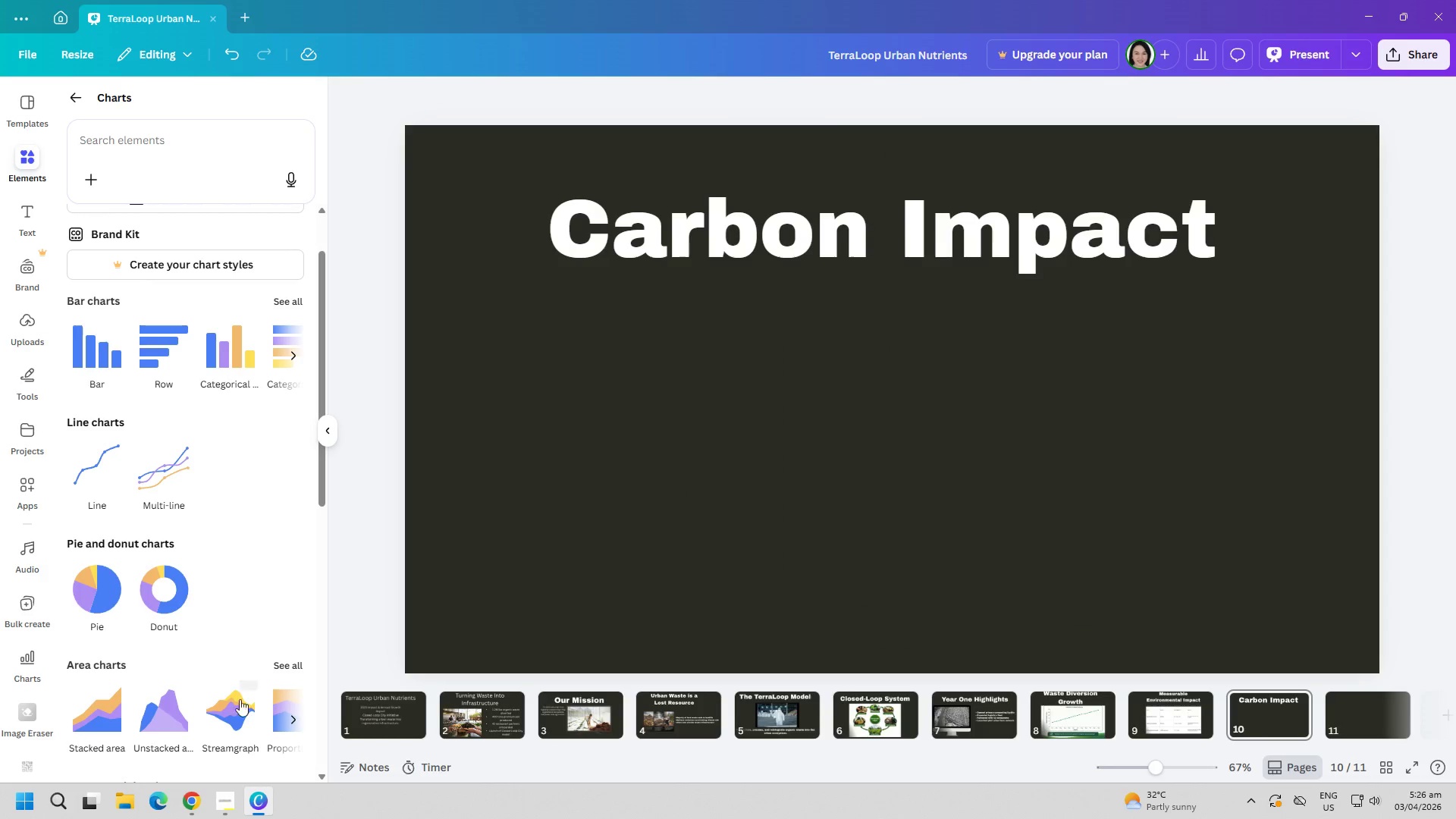 
left_click([224, 807])